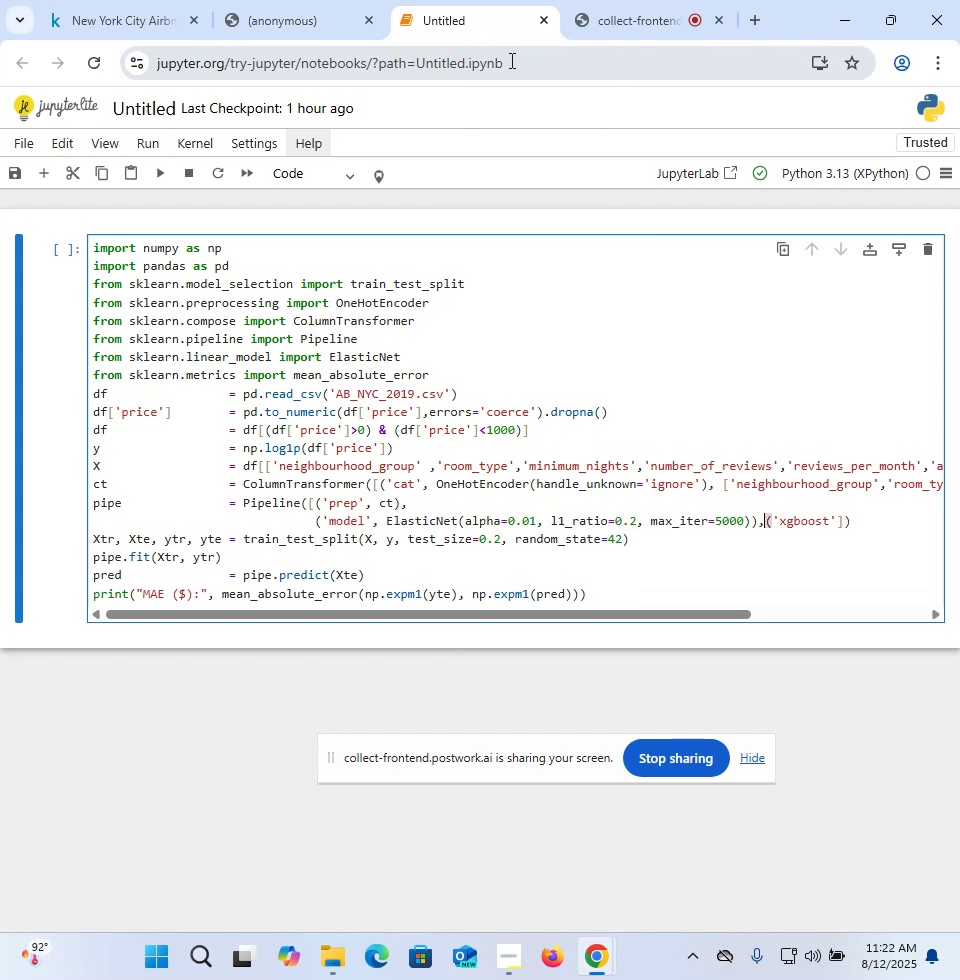 
key(Enter)
 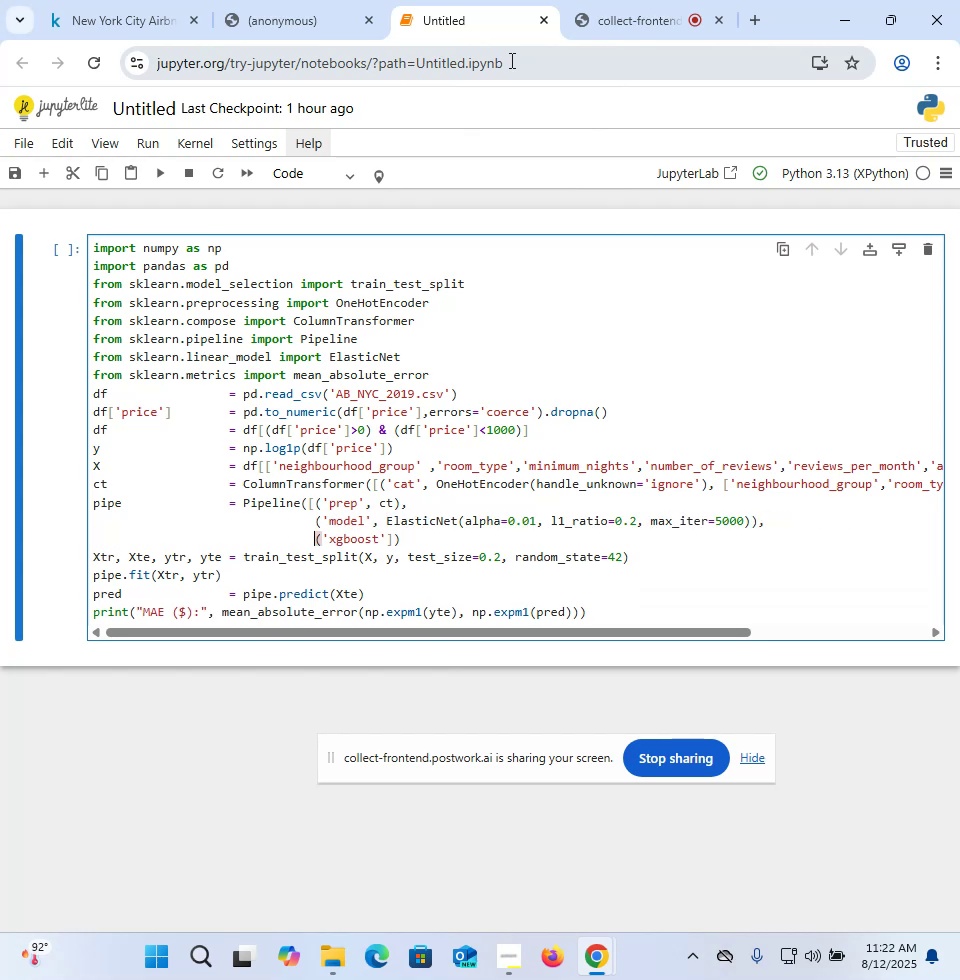 
hold_key(key=ArrowRight, duration=0.77)
 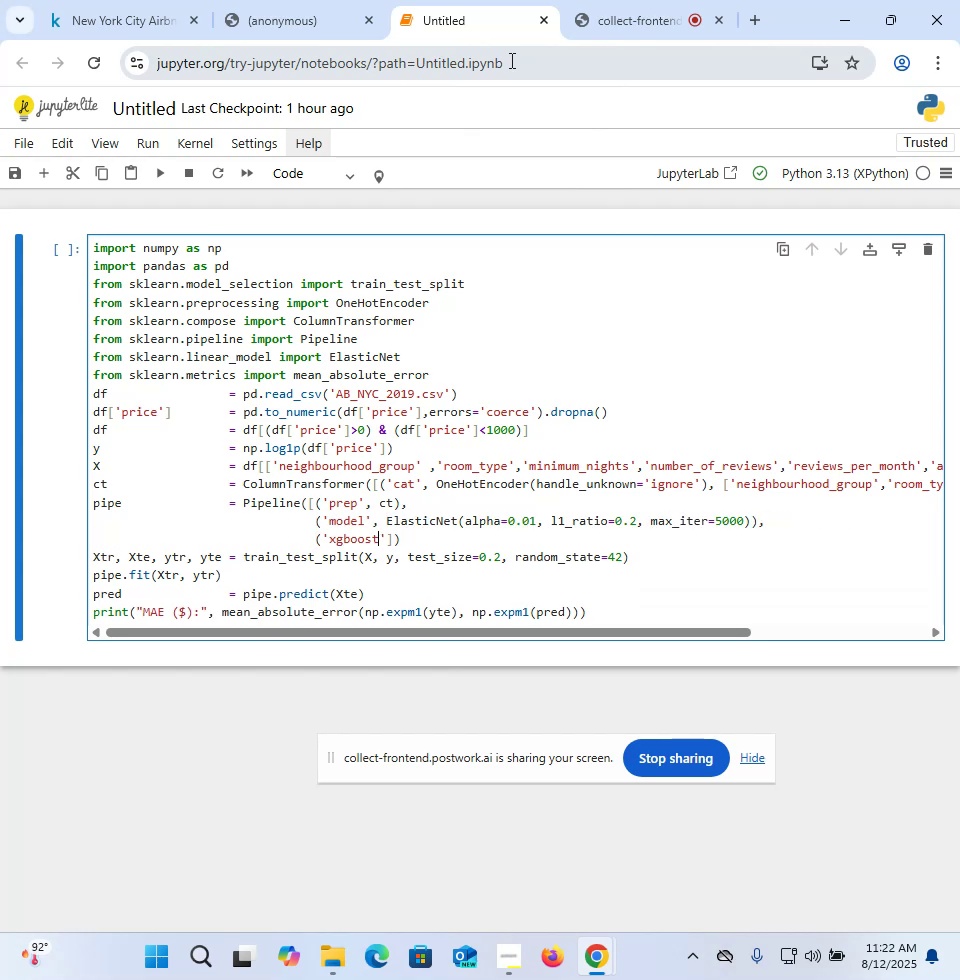 
key(ArrowRight)
 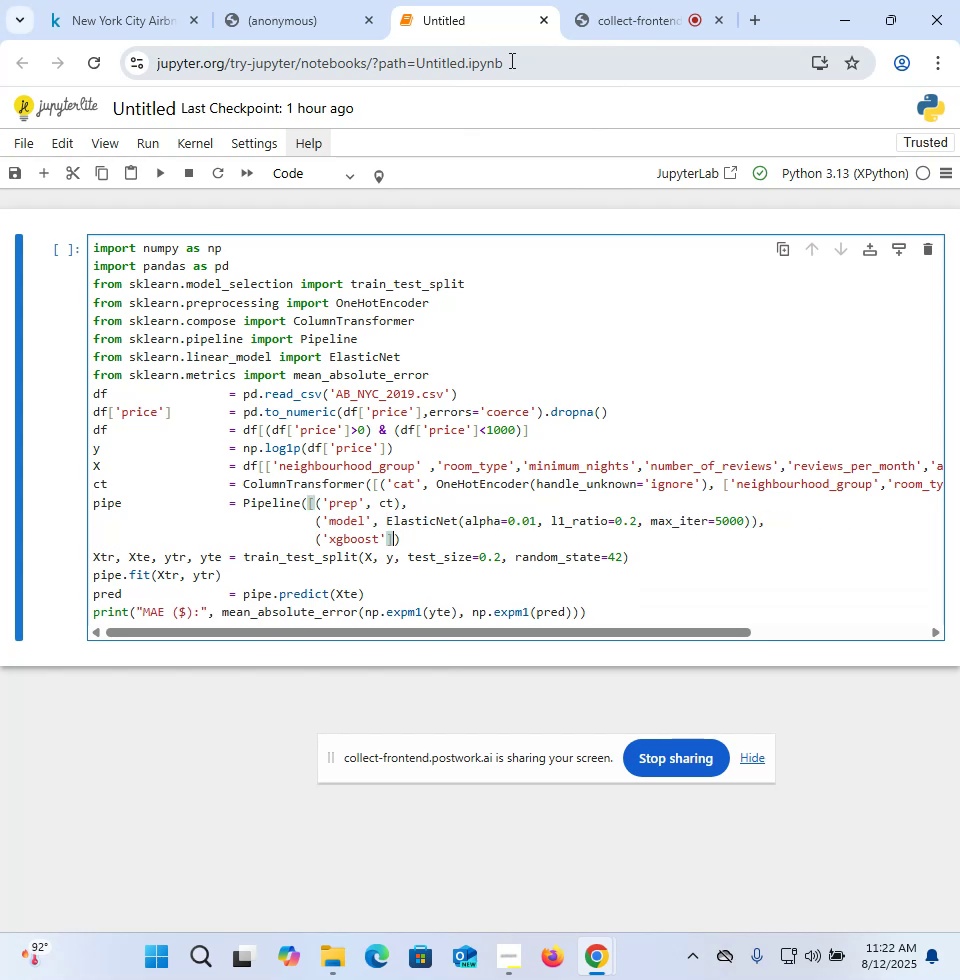 
key(ArrowLeft)
 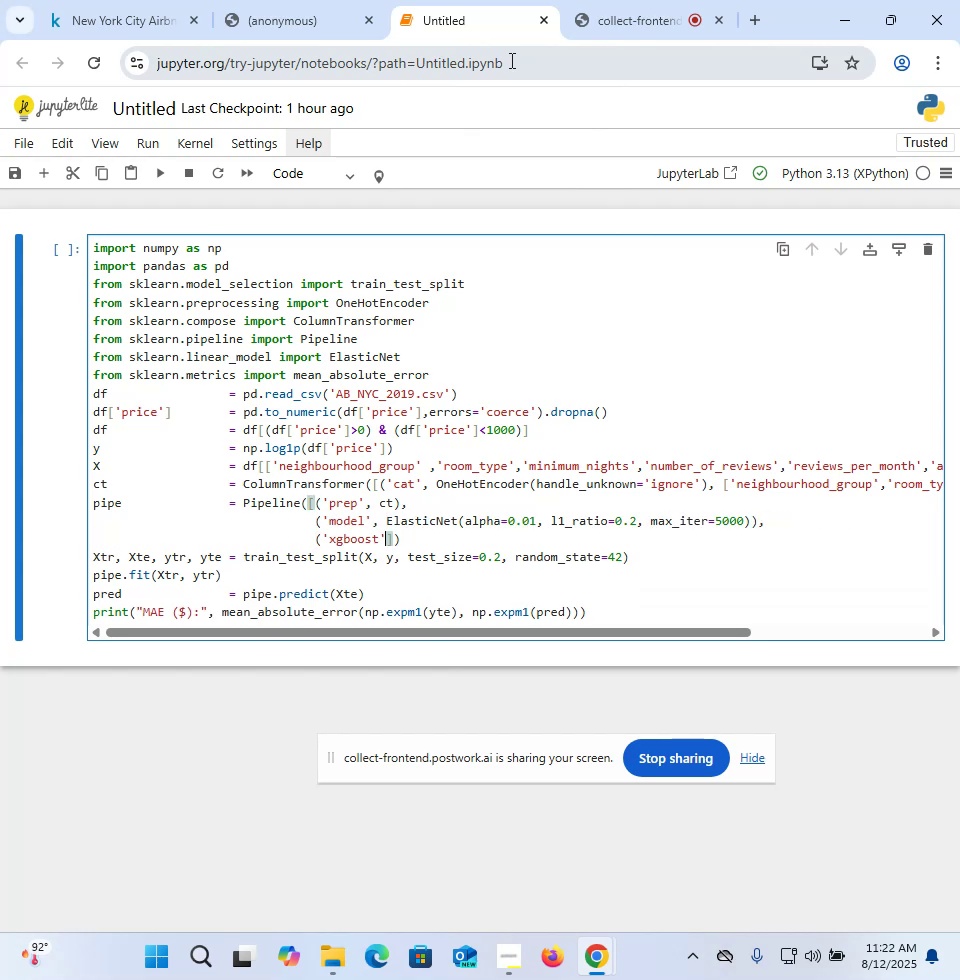 
key(Alt+AltRight)
 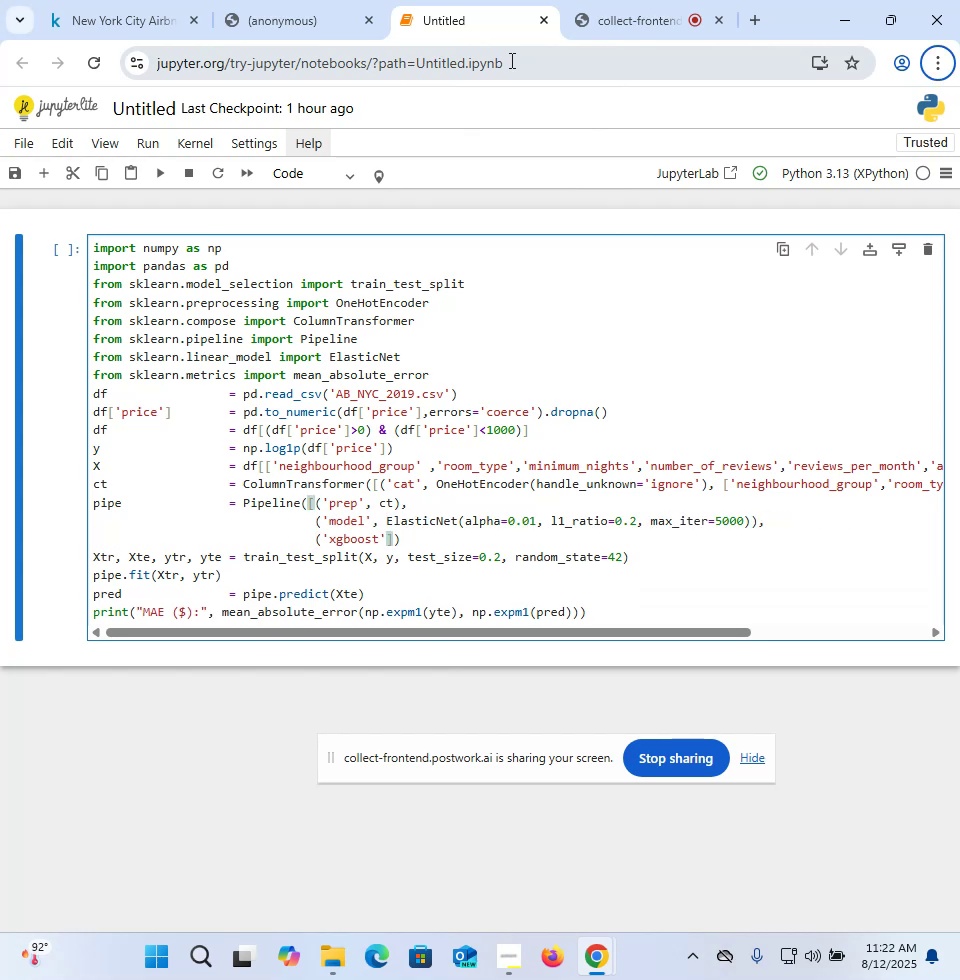 
key(Comma)
 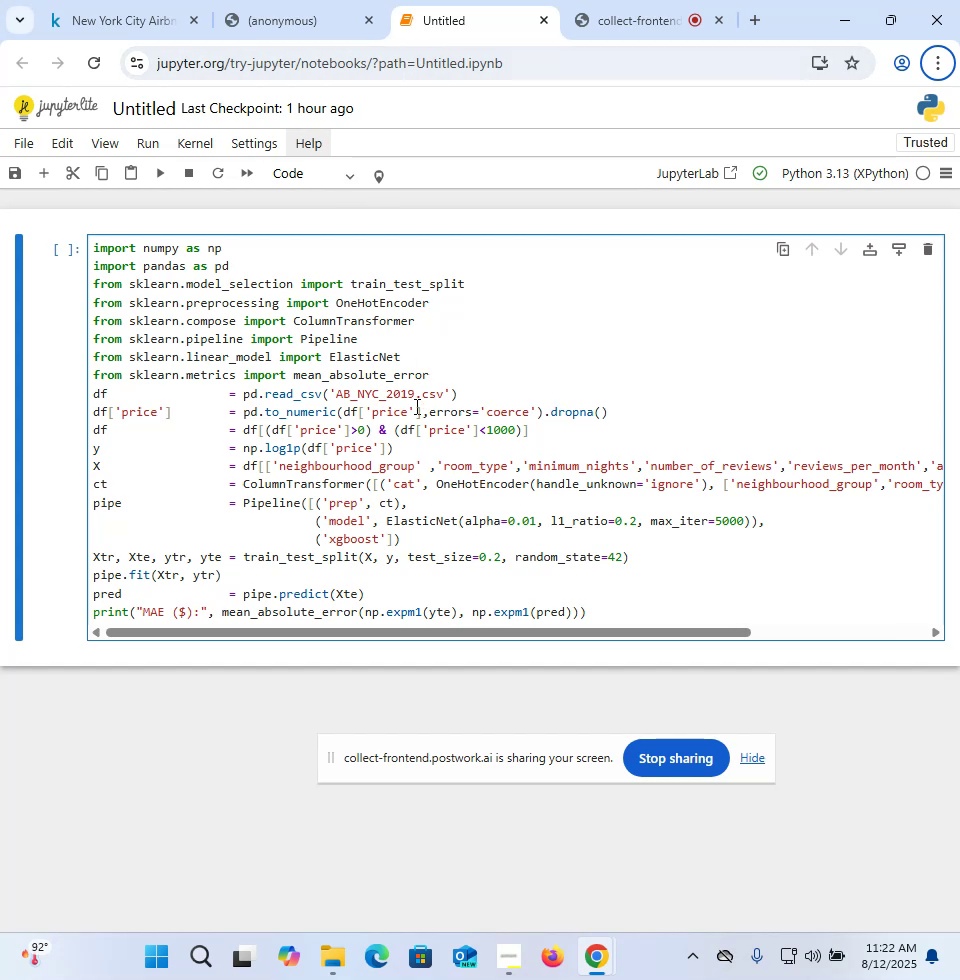 
left_click([412, 463])
 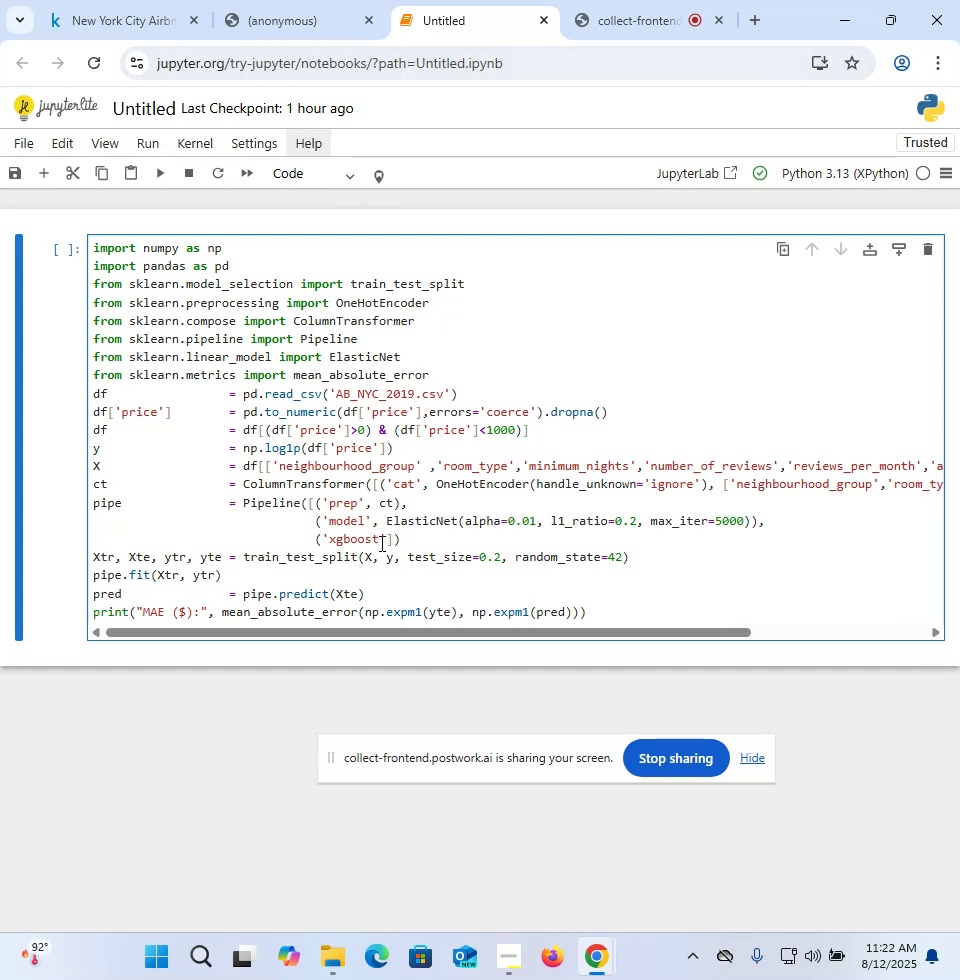 
left_click([385, 540])
 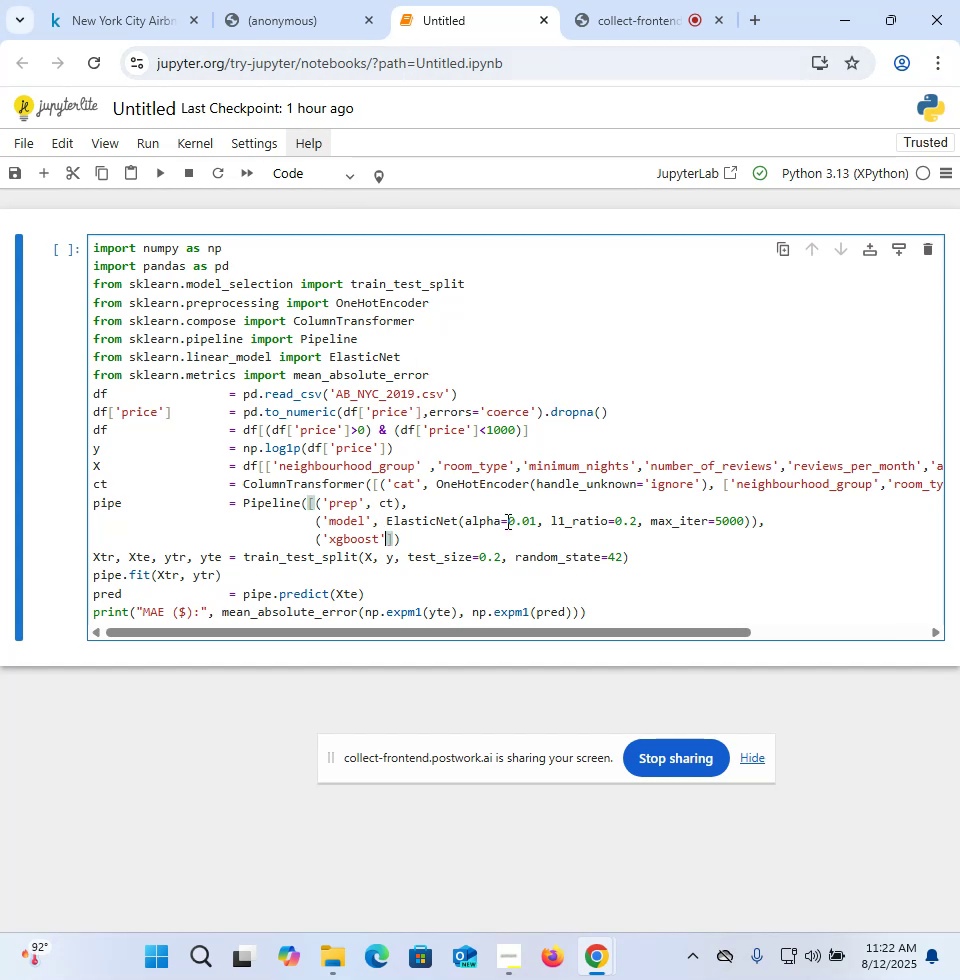 
key(Comma)
 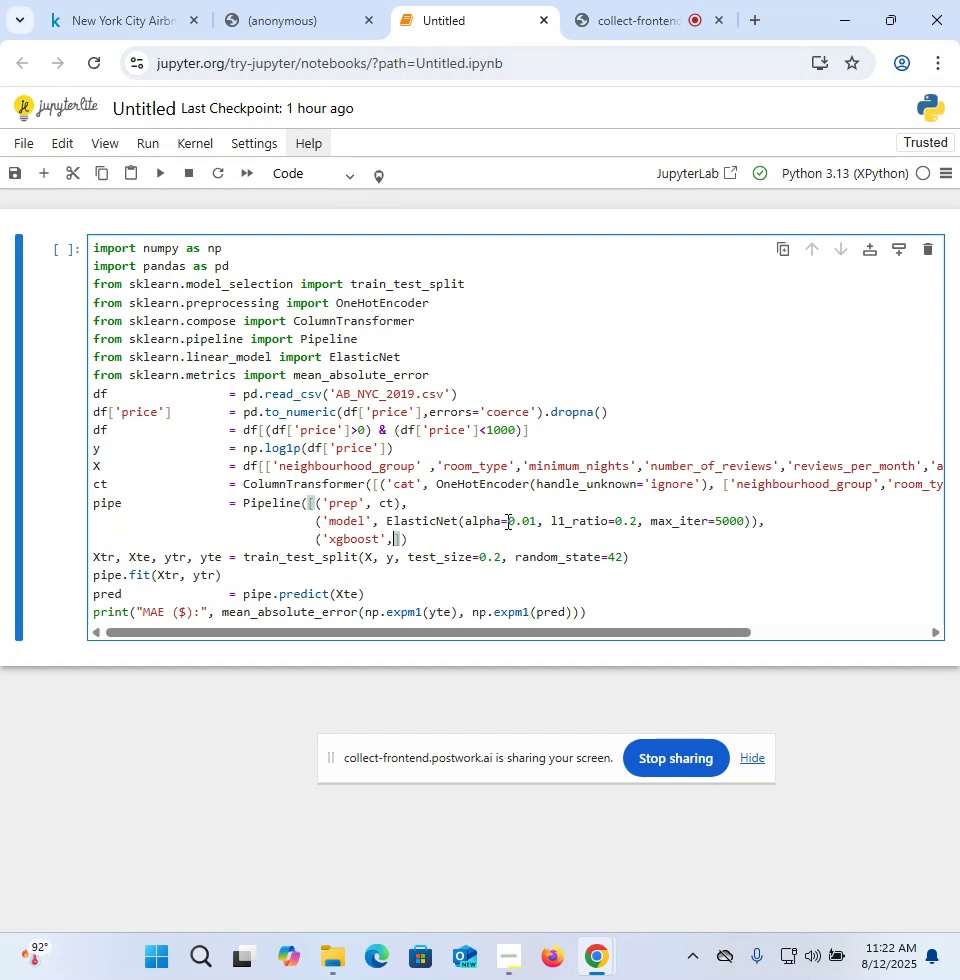 
key(ArrowLeft)
 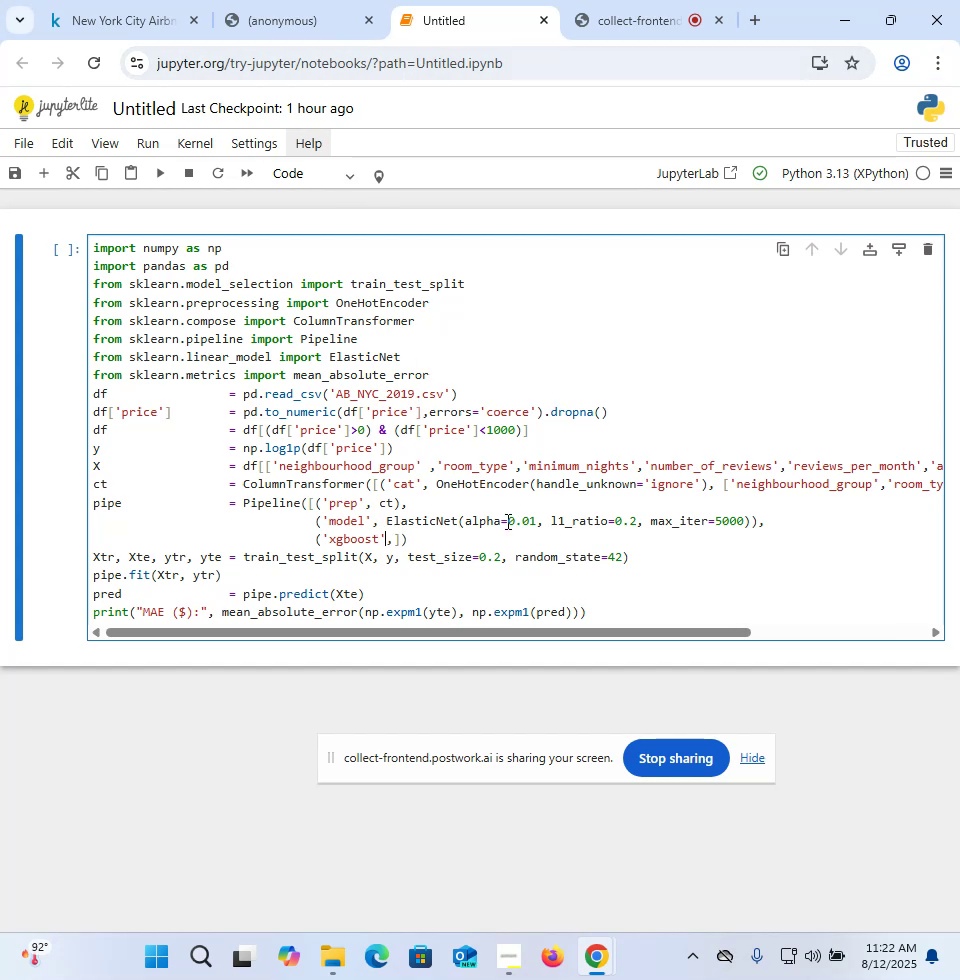 
key(ArrowUp)
 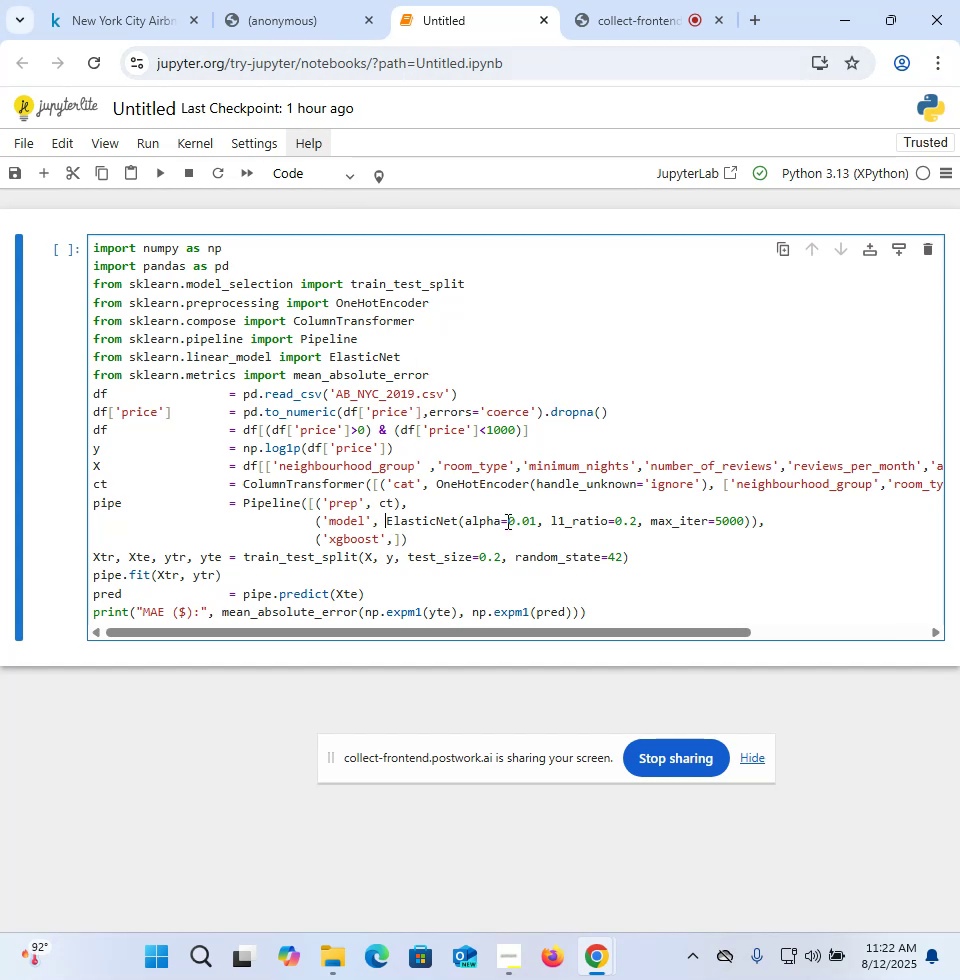 
key(ArrowRight)
 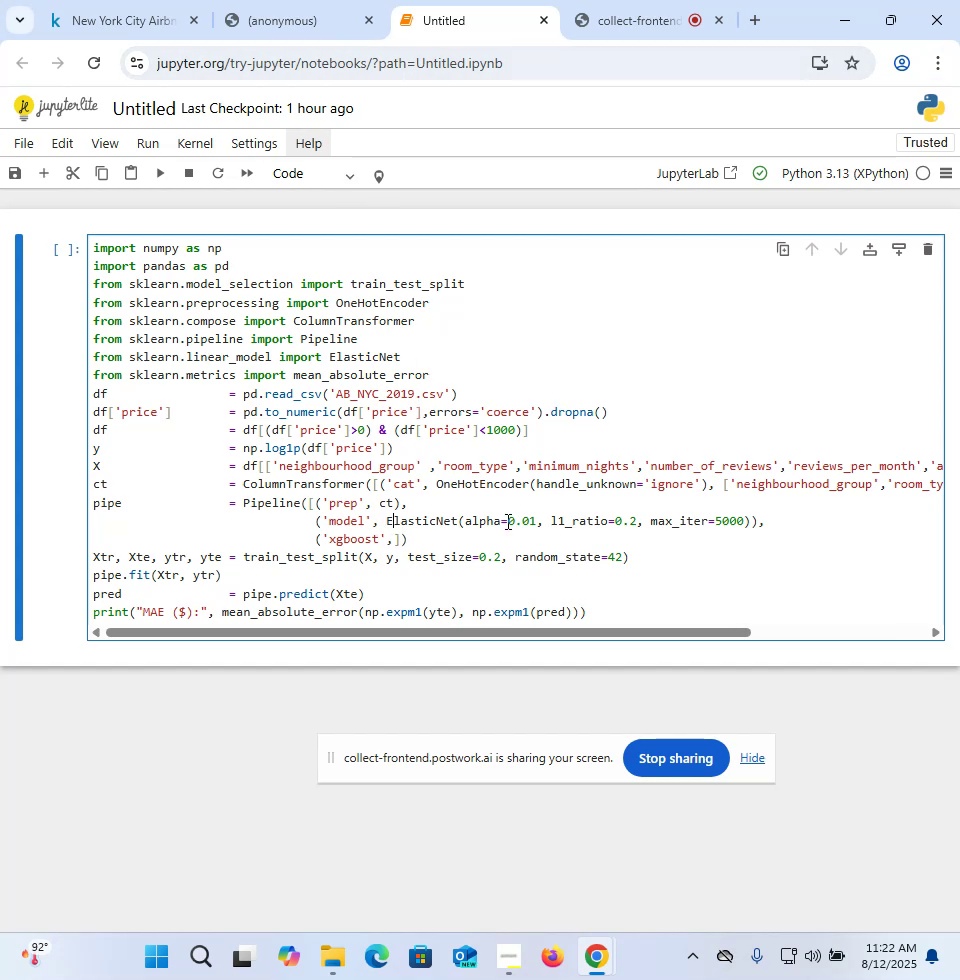 
key(ArrowDown)
 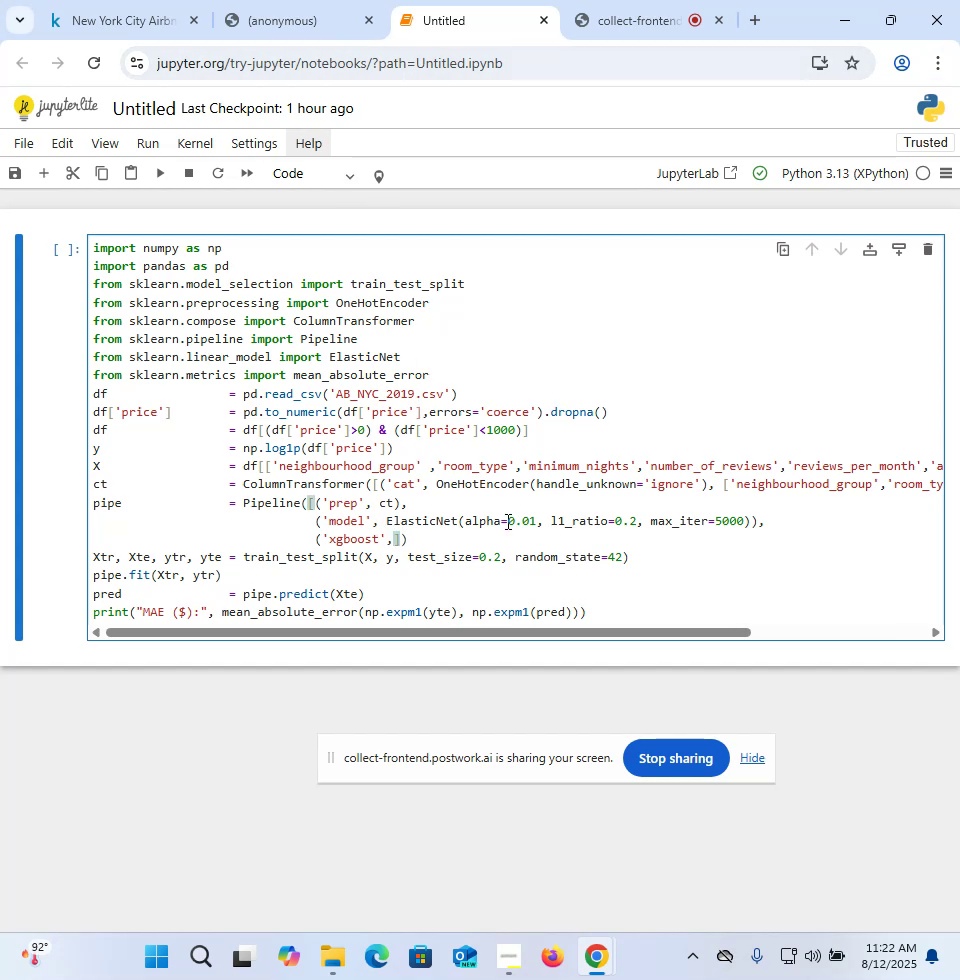 
type( xgboost.)
 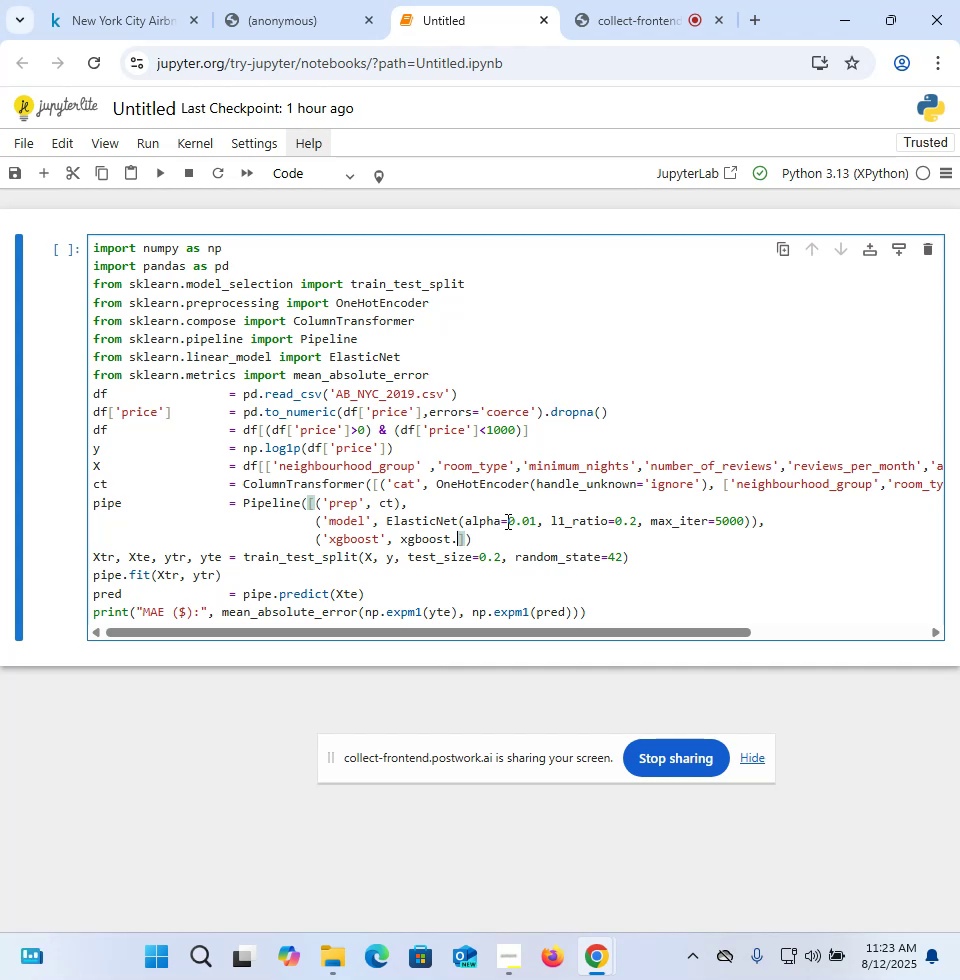 
hold_key(key=ShiftLeft, duration=1.52)
 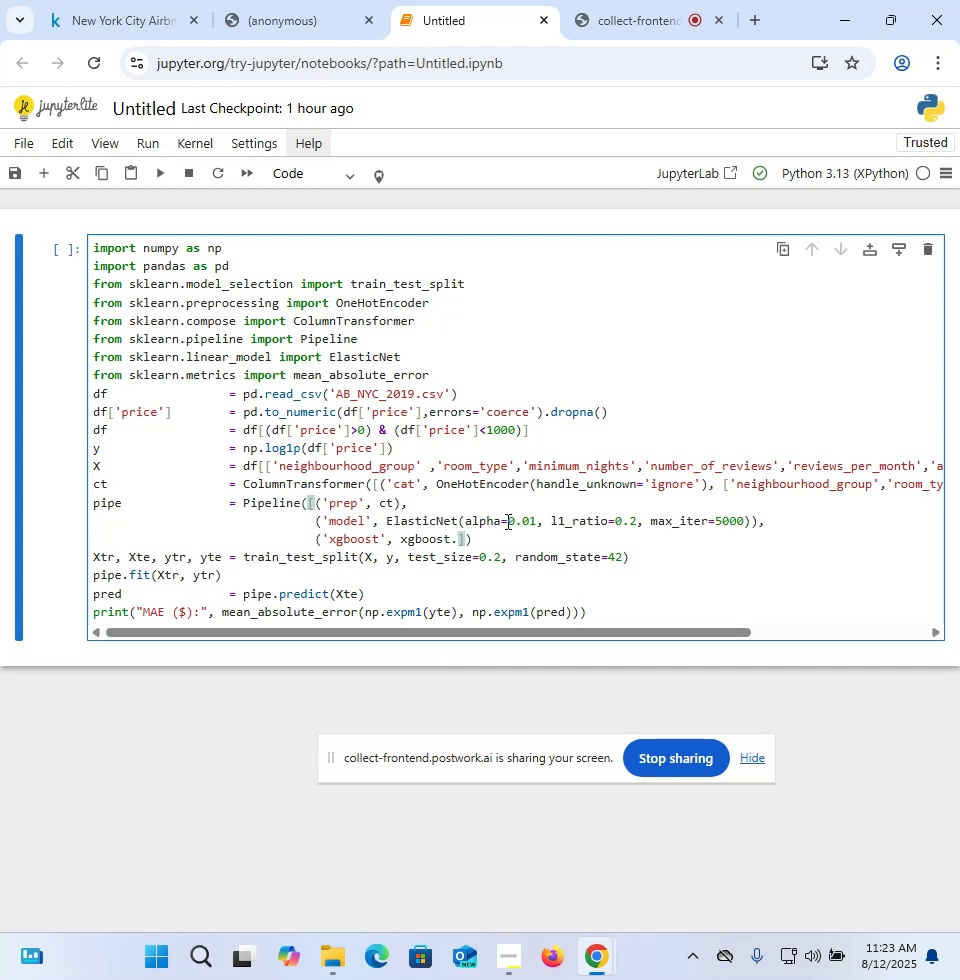 
hold_key(key=ShiftLeft, duration=0.56)
 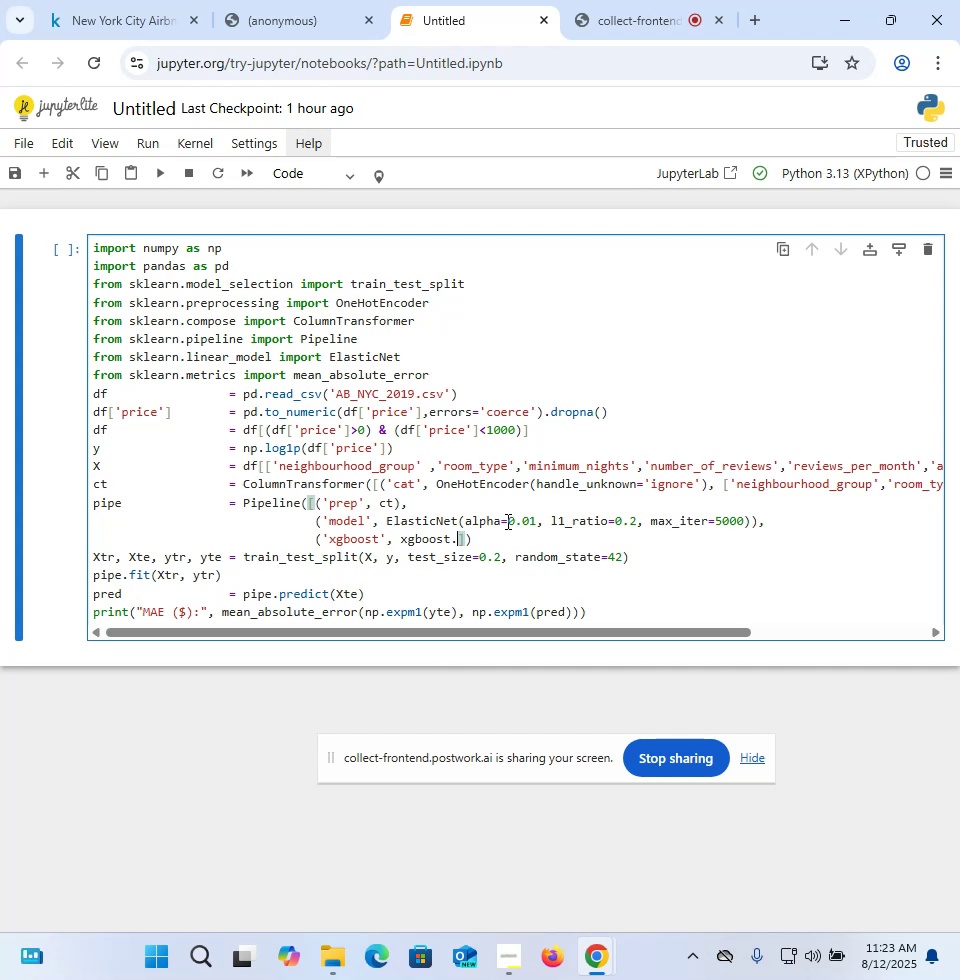 
hold_key(key=ControlLeft, duration=0.55)
 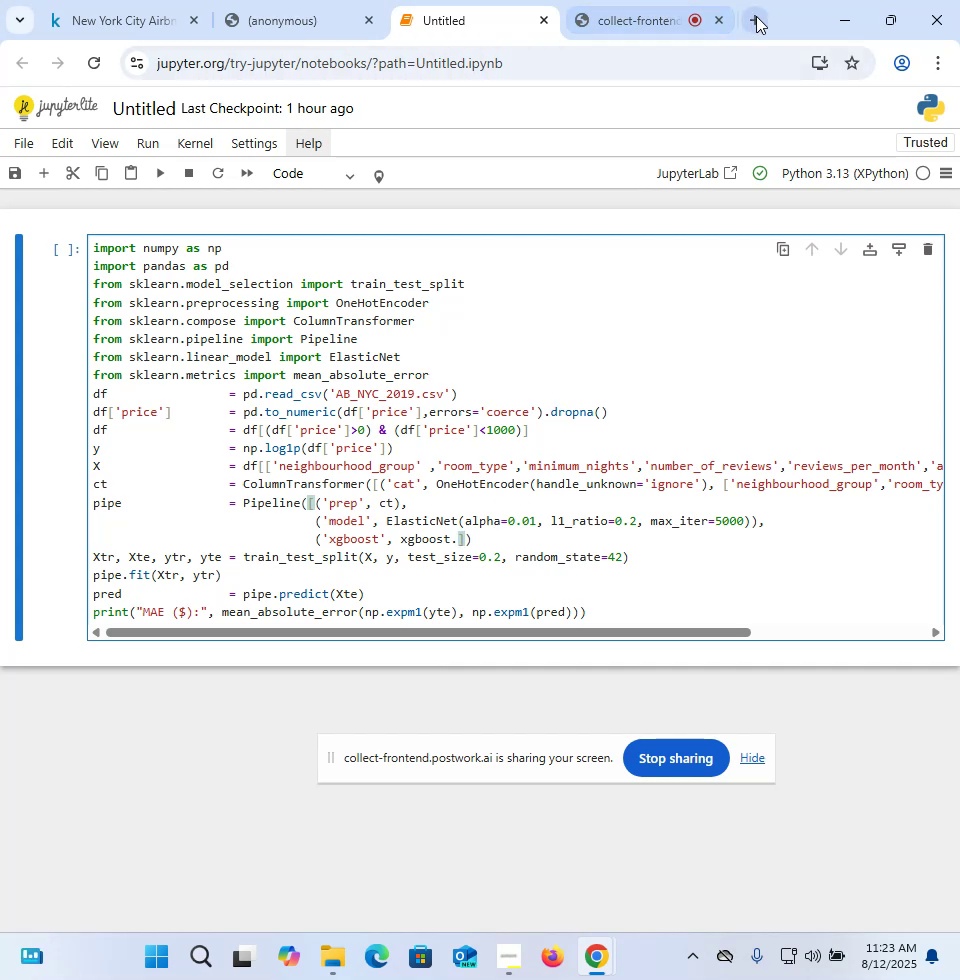 
left_click([756, 17])
 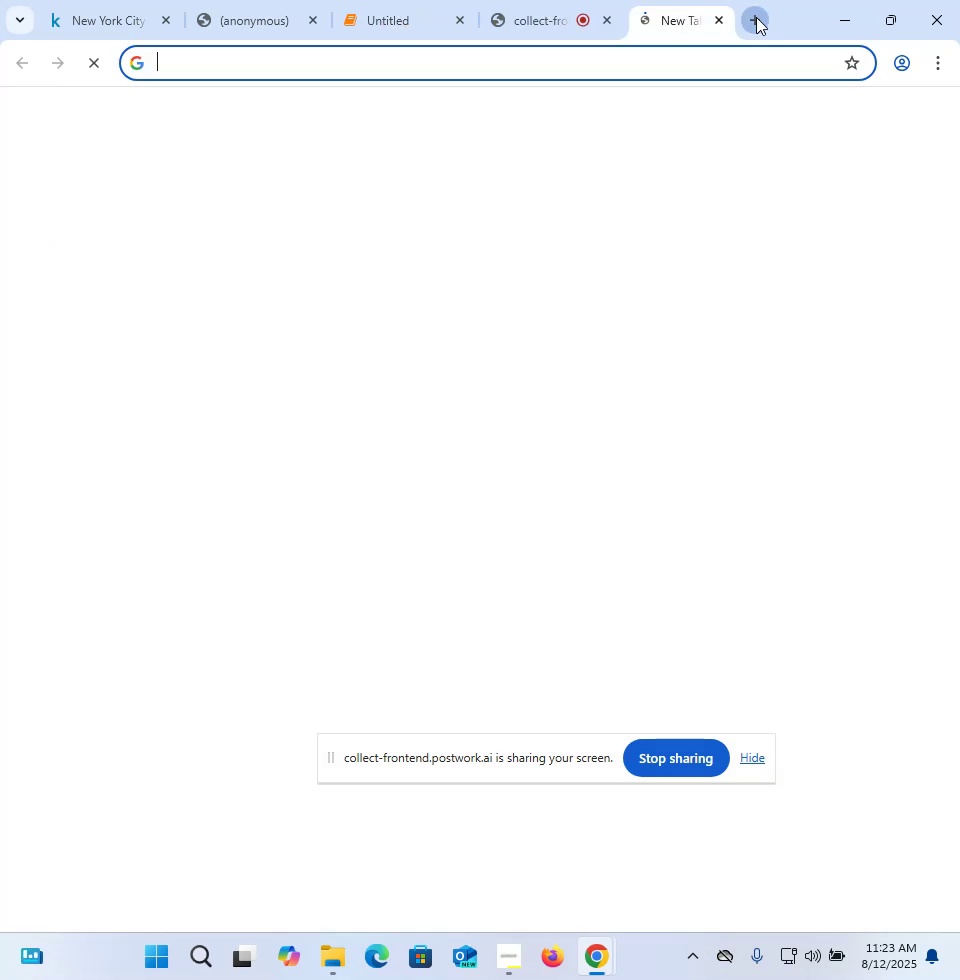 
type(xgboost xgbreg)
 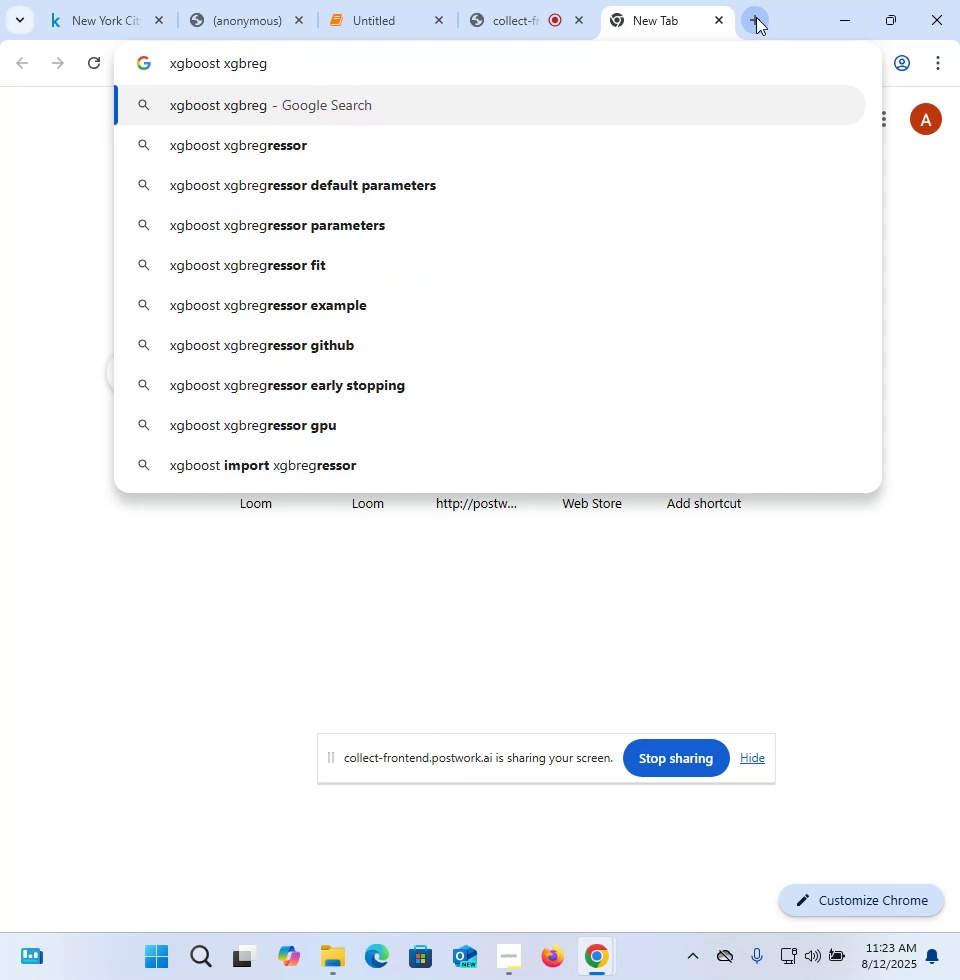 
key(ArrowDown)
 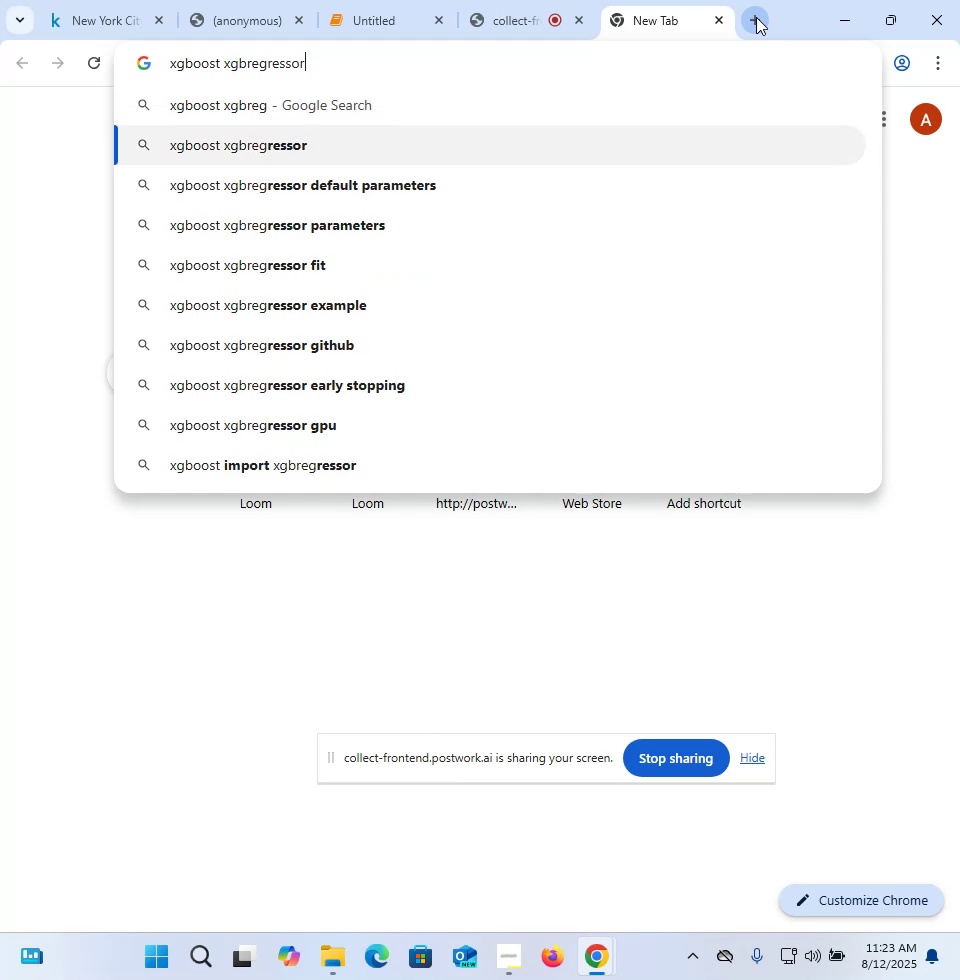 
key(Enter)
 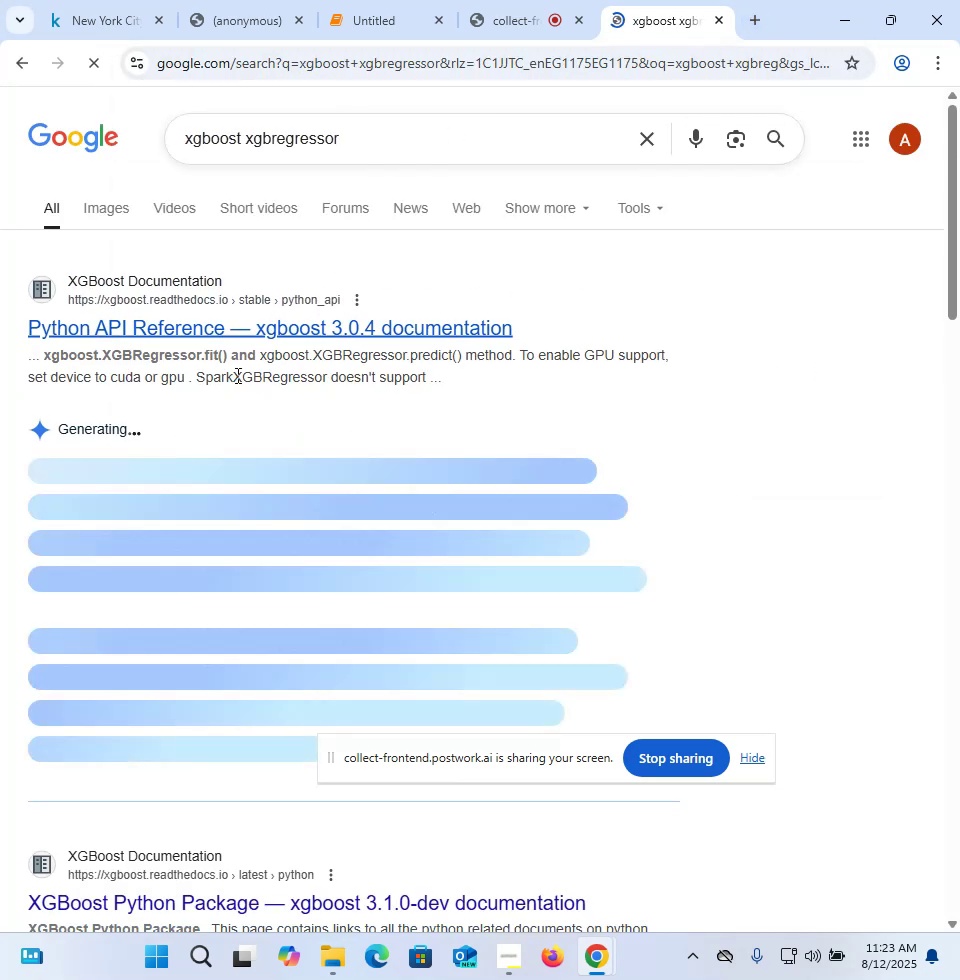 
double_click([160, 351])
 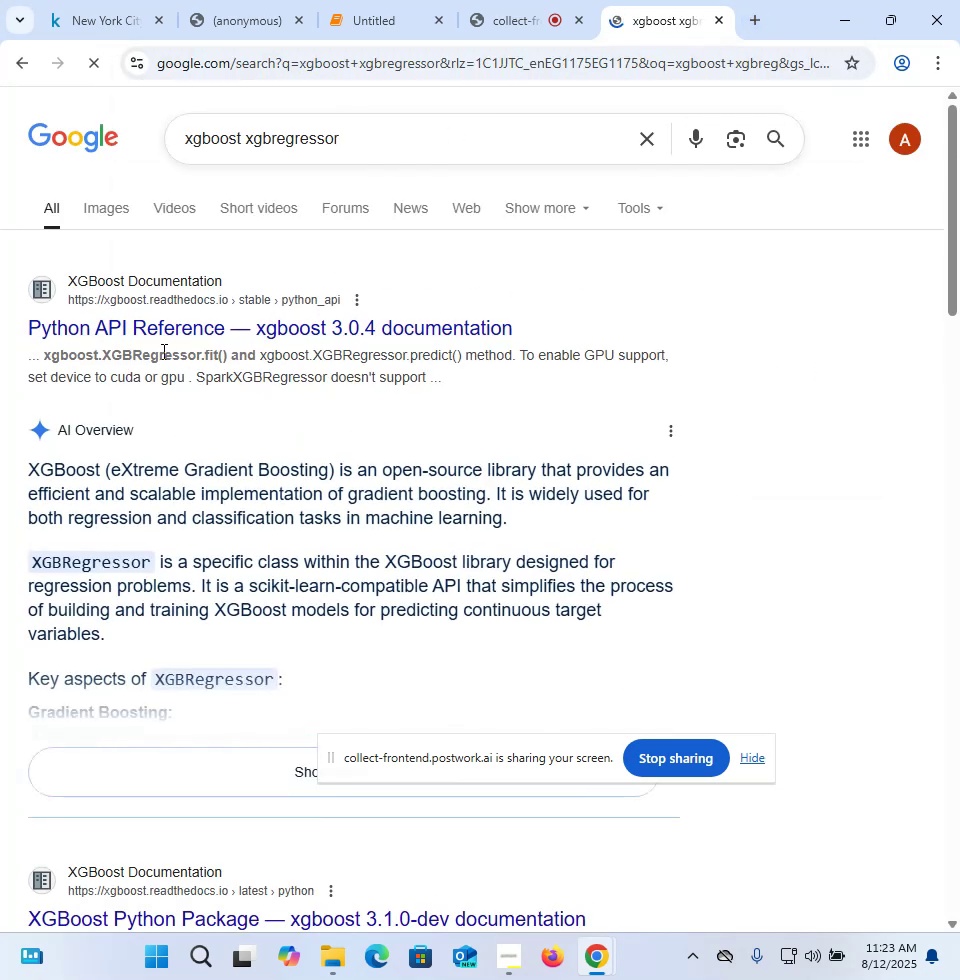 
key(Control+C)
 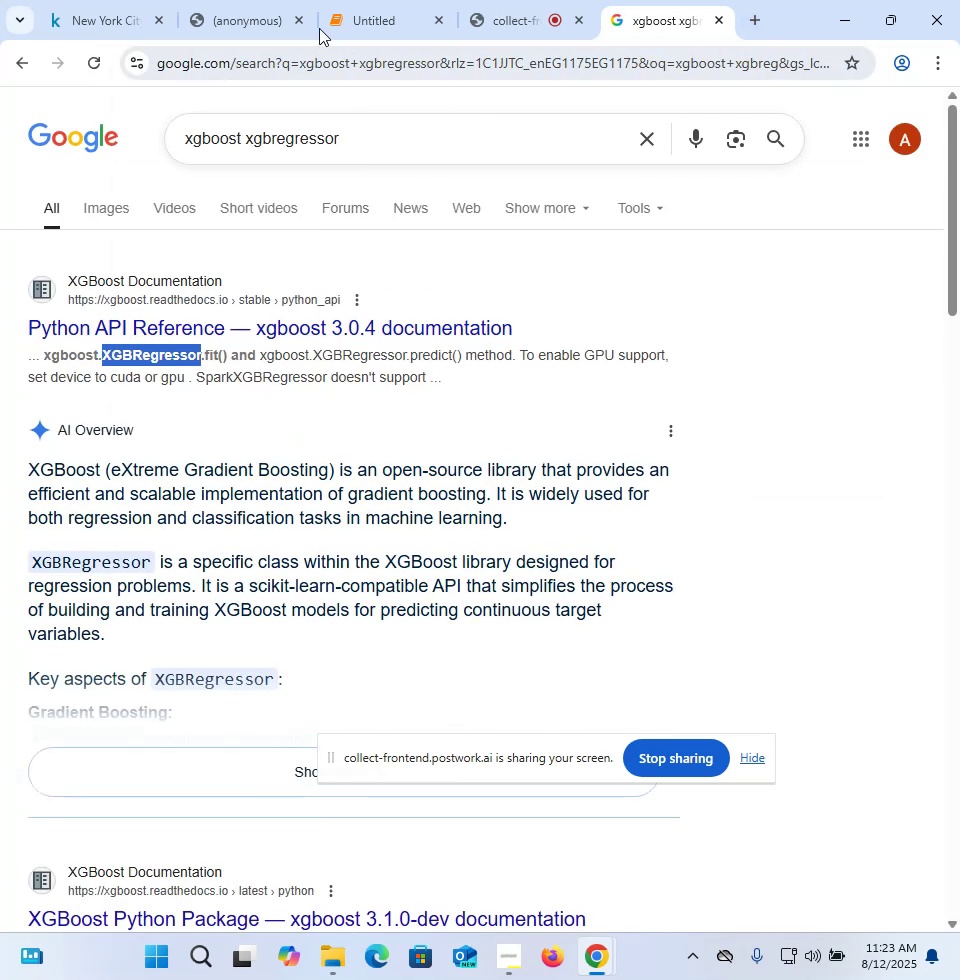 
left_click([332, 26])
 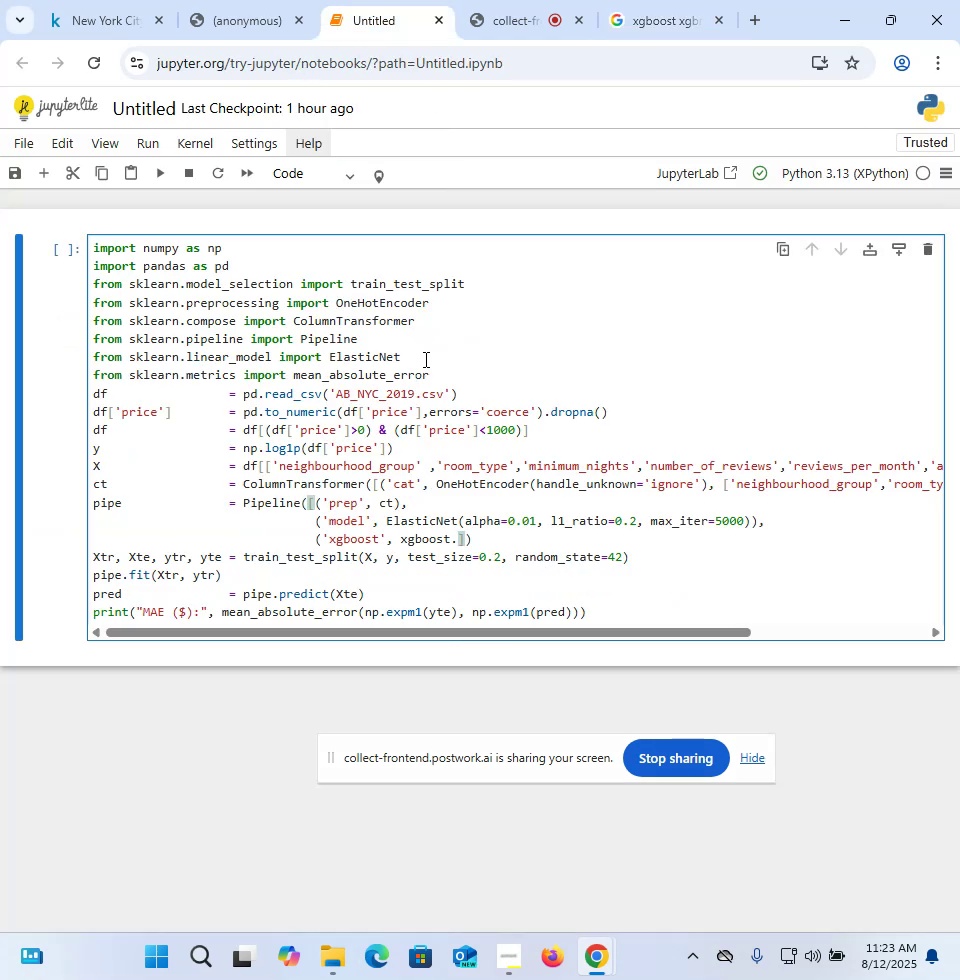 
left_click([429, 369])
 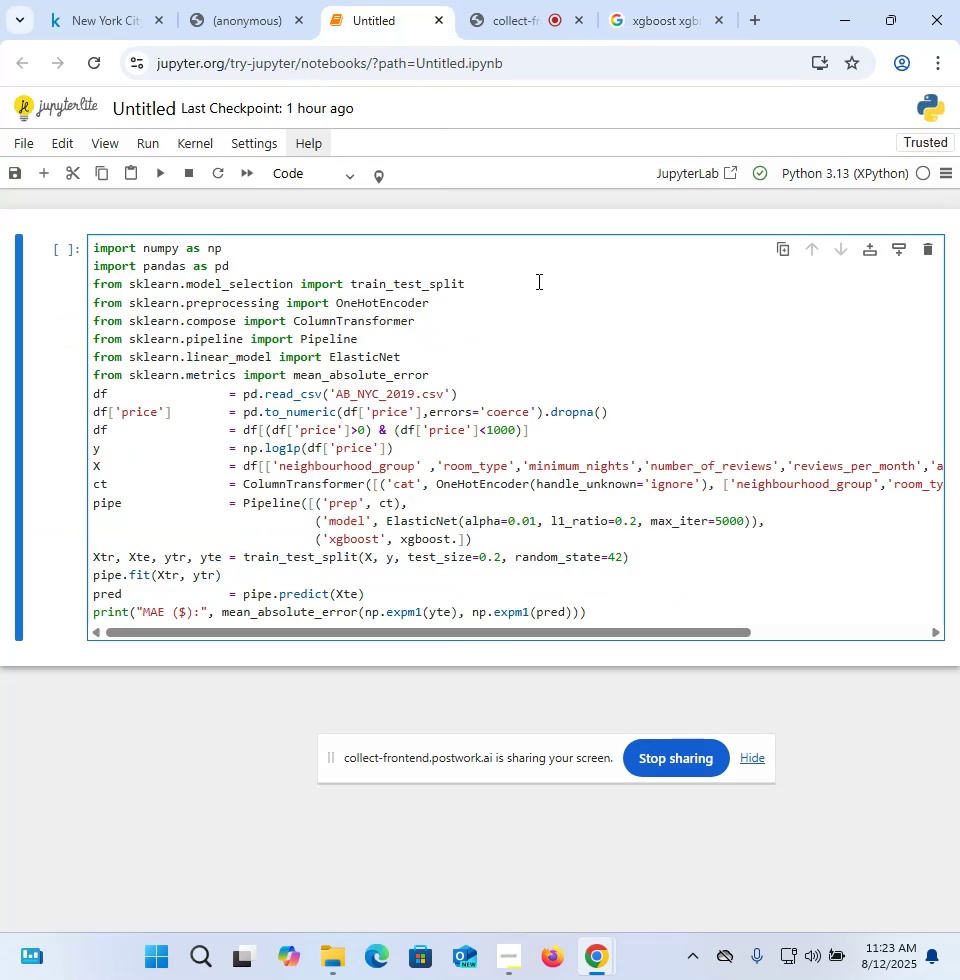 
key(Enter)
 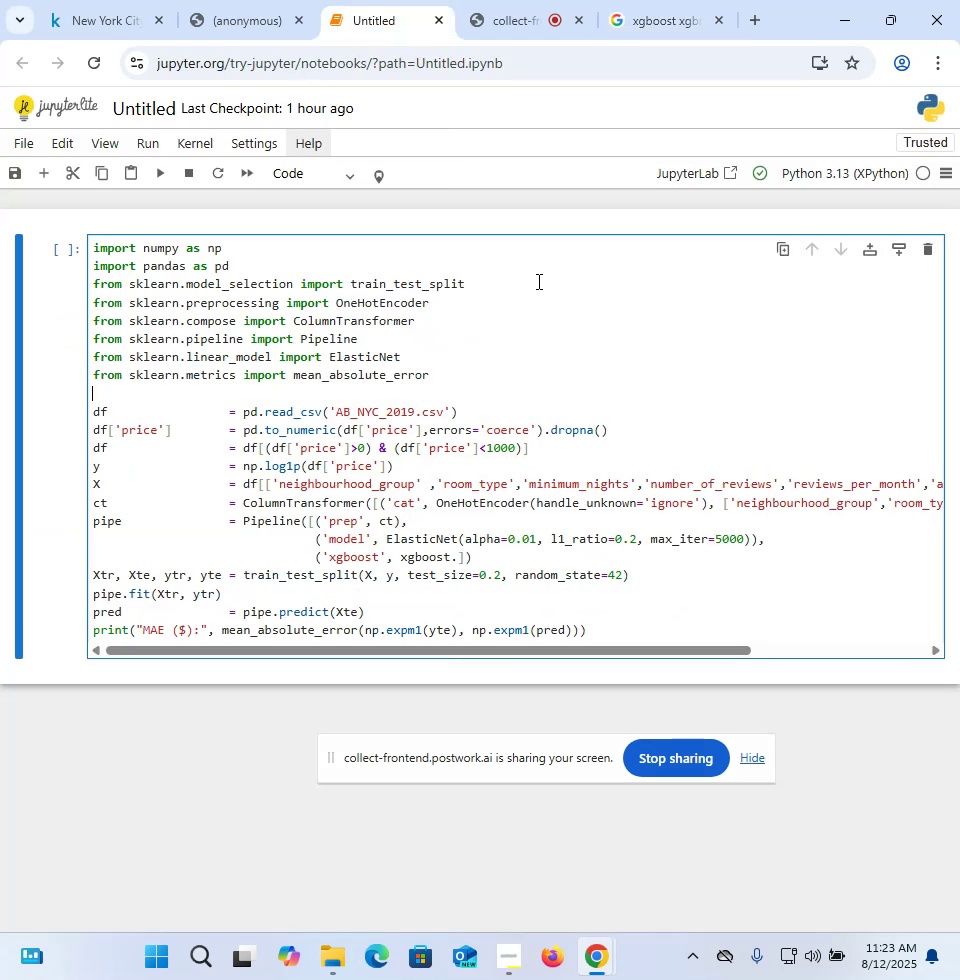 
type(import xgboost as xgb)
 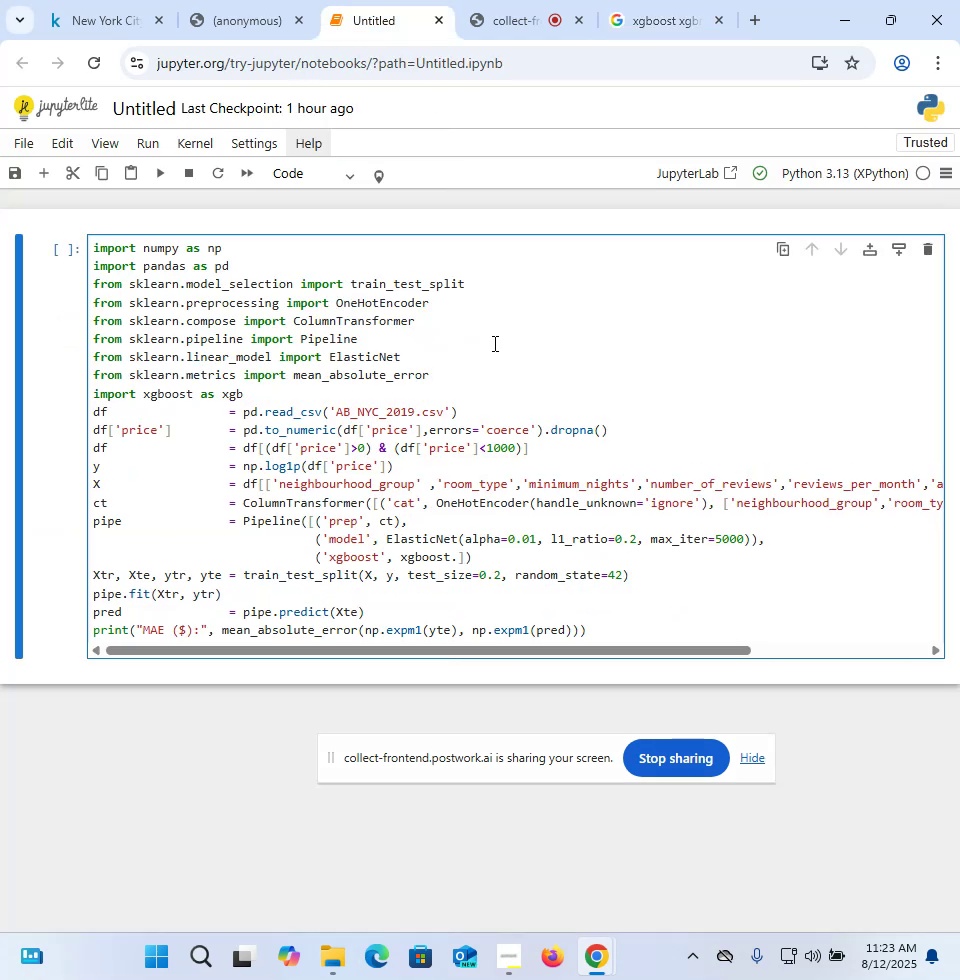 
key(Enter)
 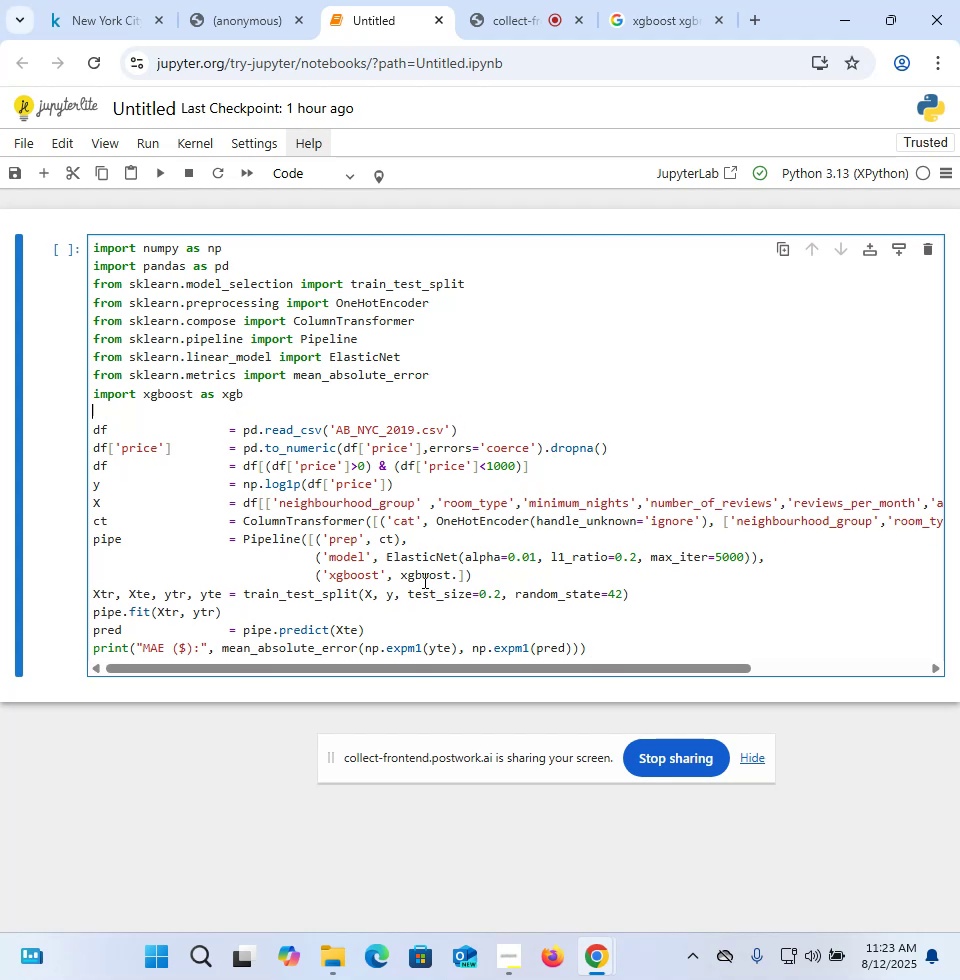 
double_click([422, 579])
 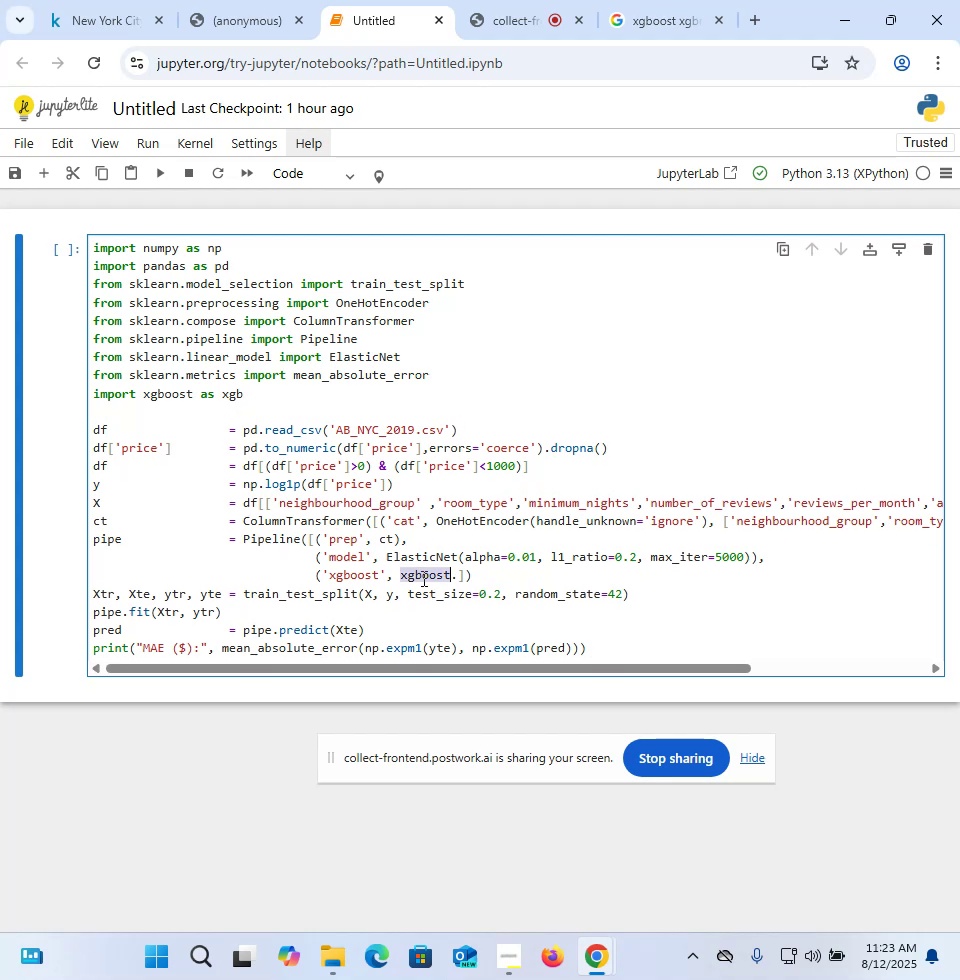 
left_click([423, 577])
 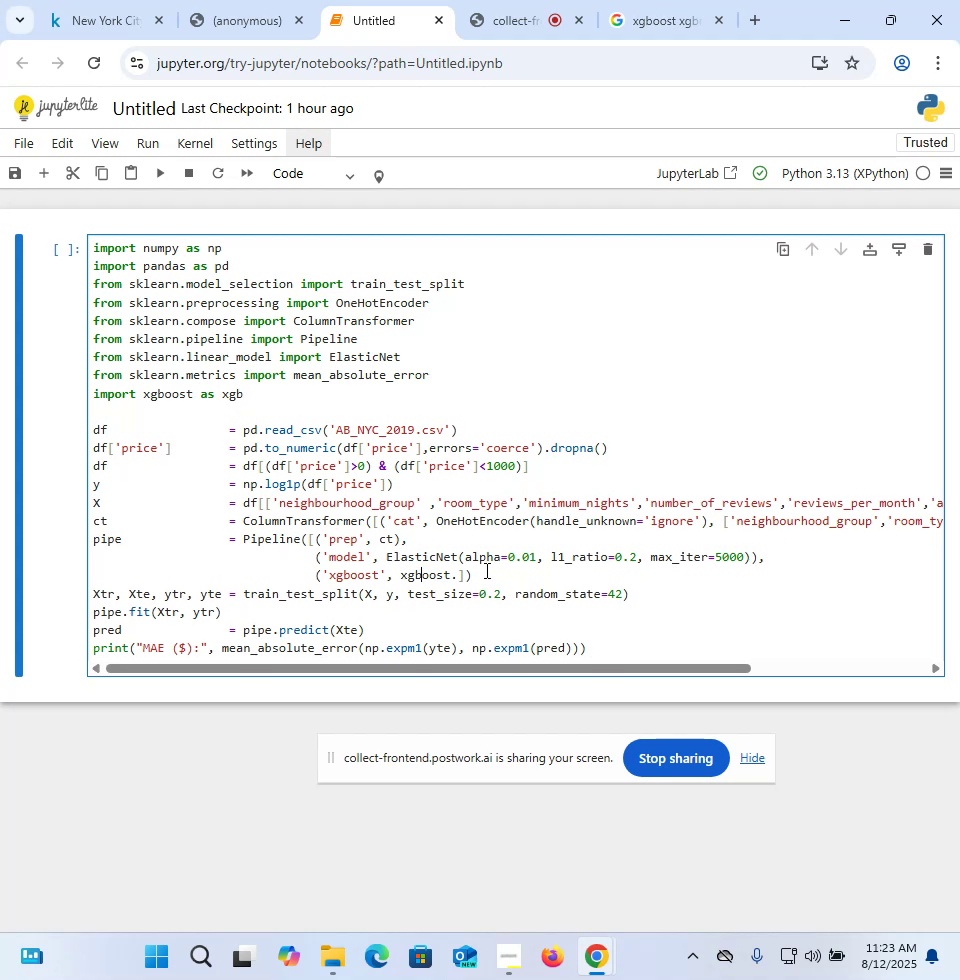 
key(ArrowRight)
 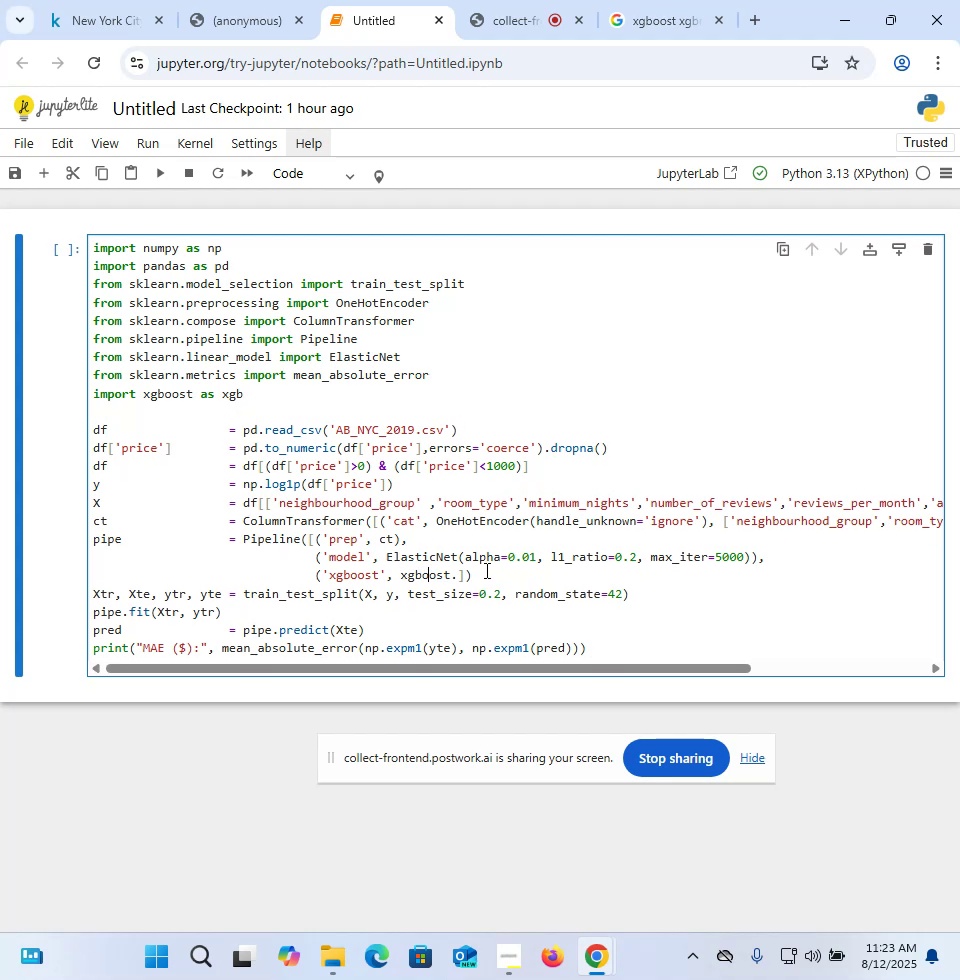 
key(ArrowRight)
 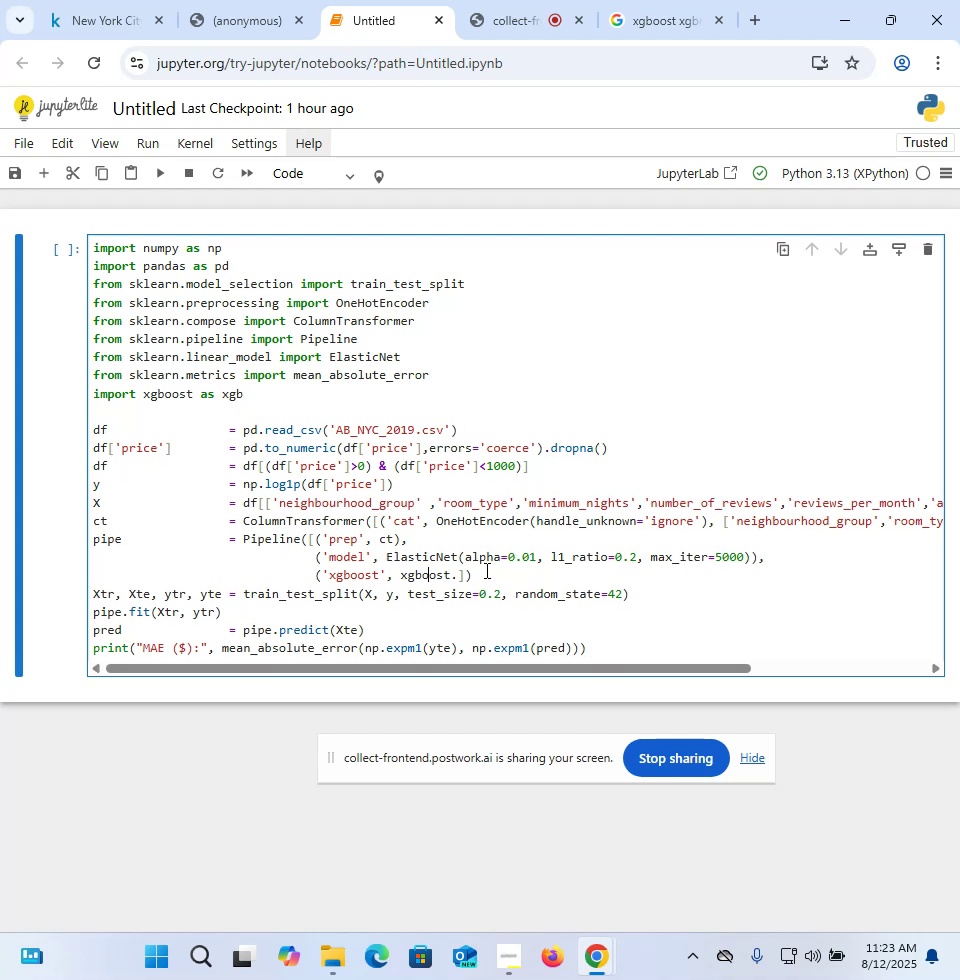 
key(ArrowRight)
 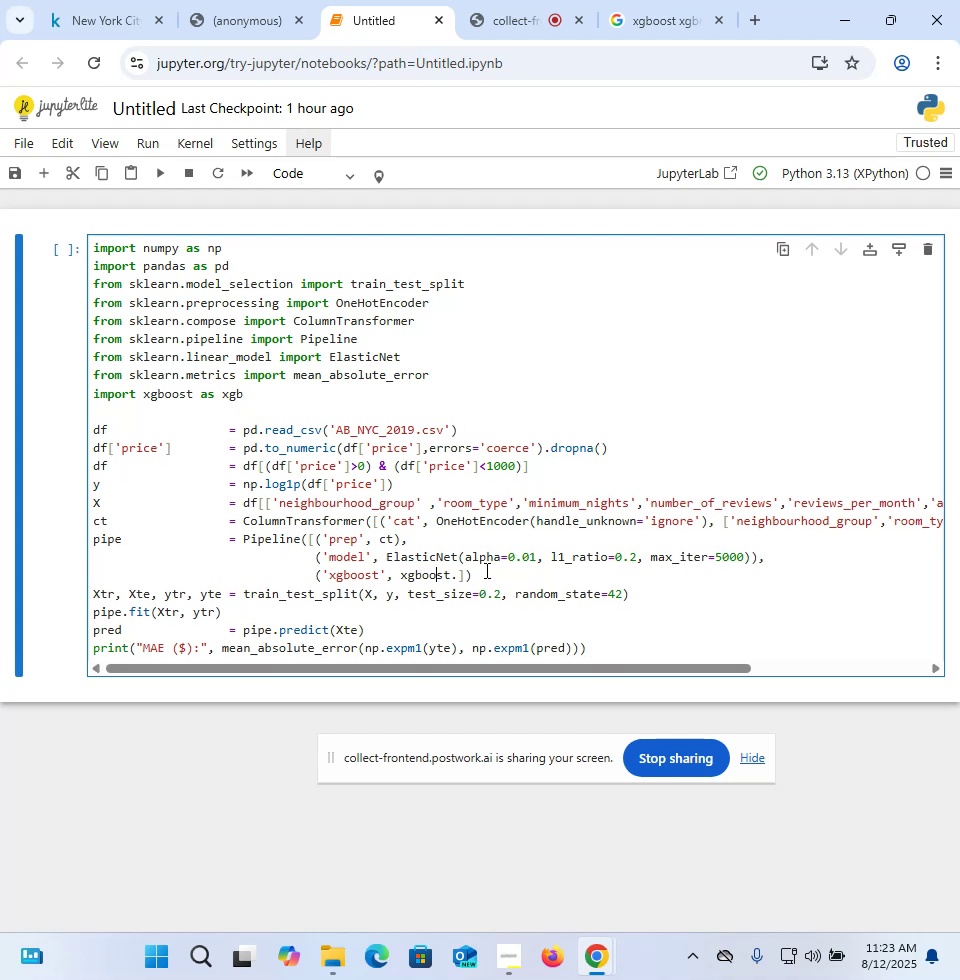 
key(ArrowRight)
 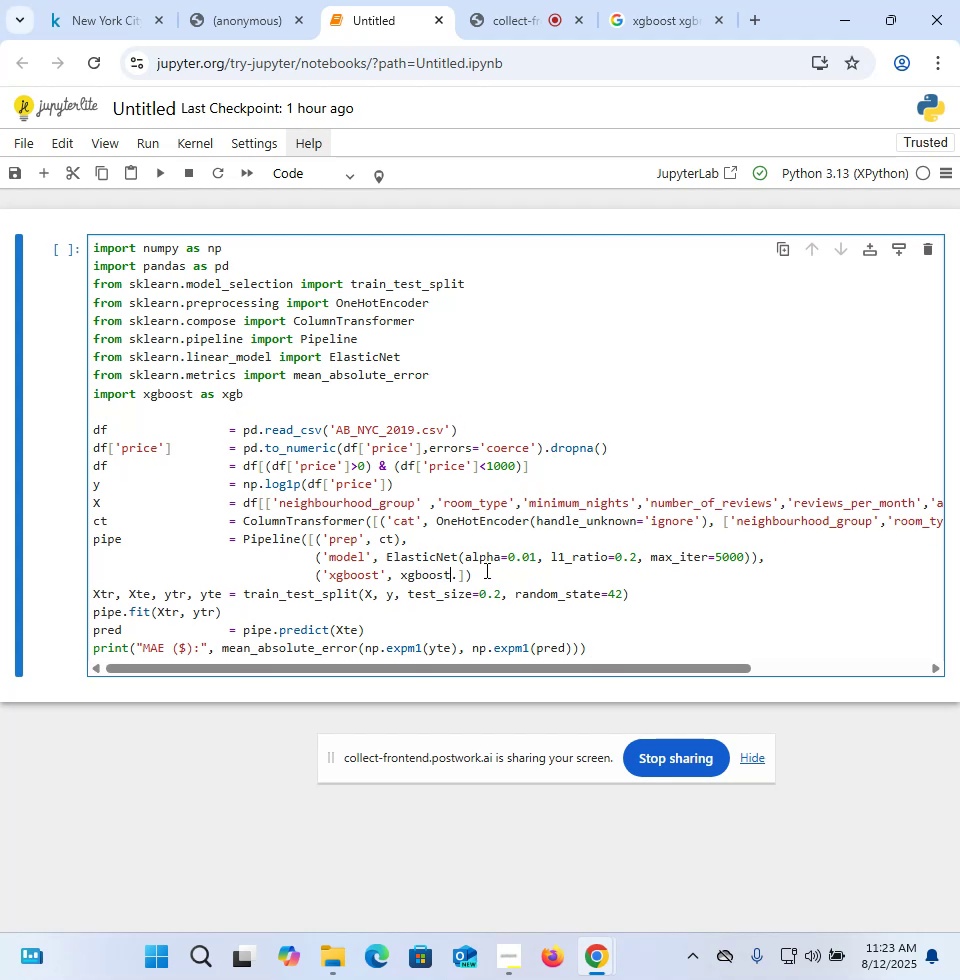 
key(Backspace)
 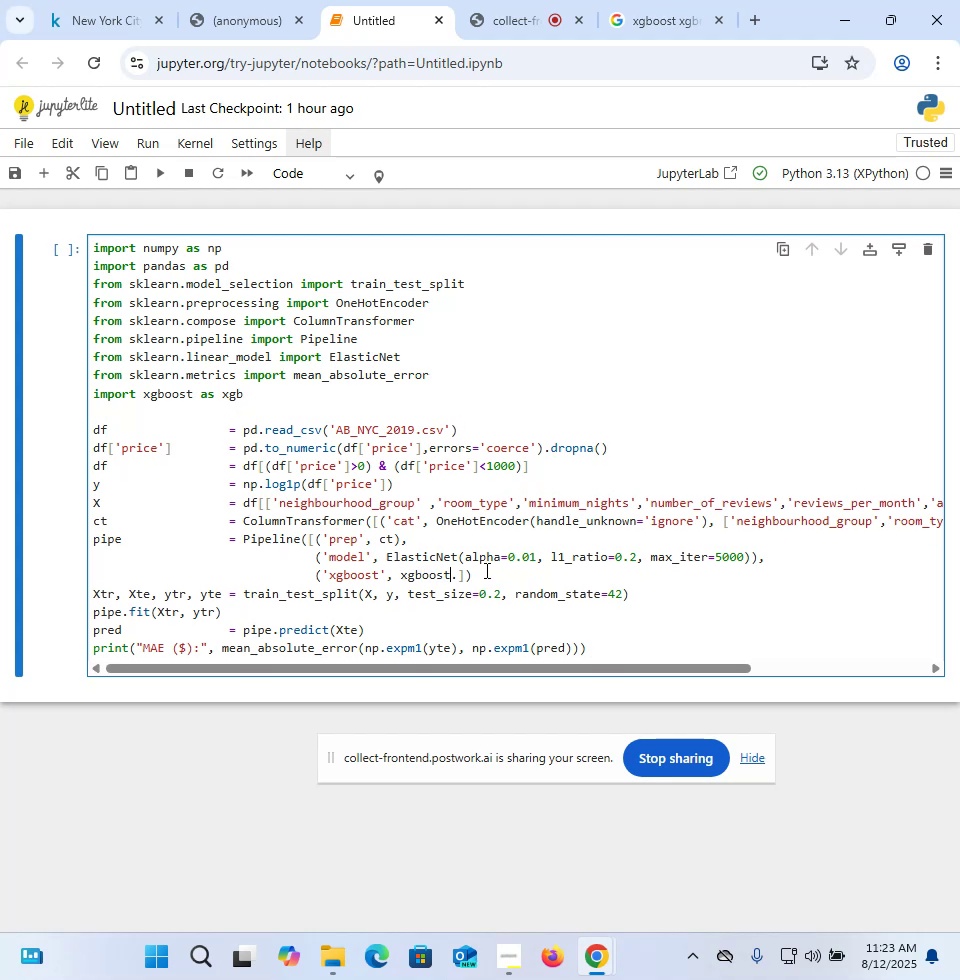 
key(Backspace)
 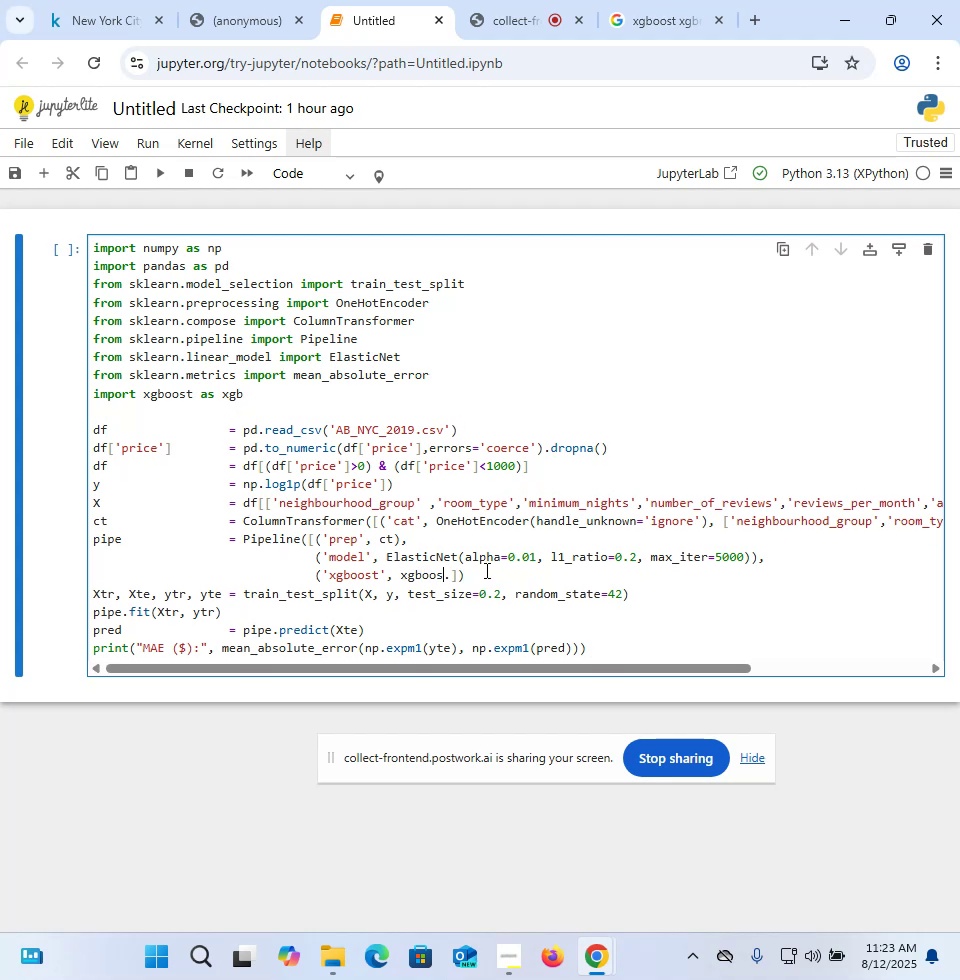 
key(Backspace)
 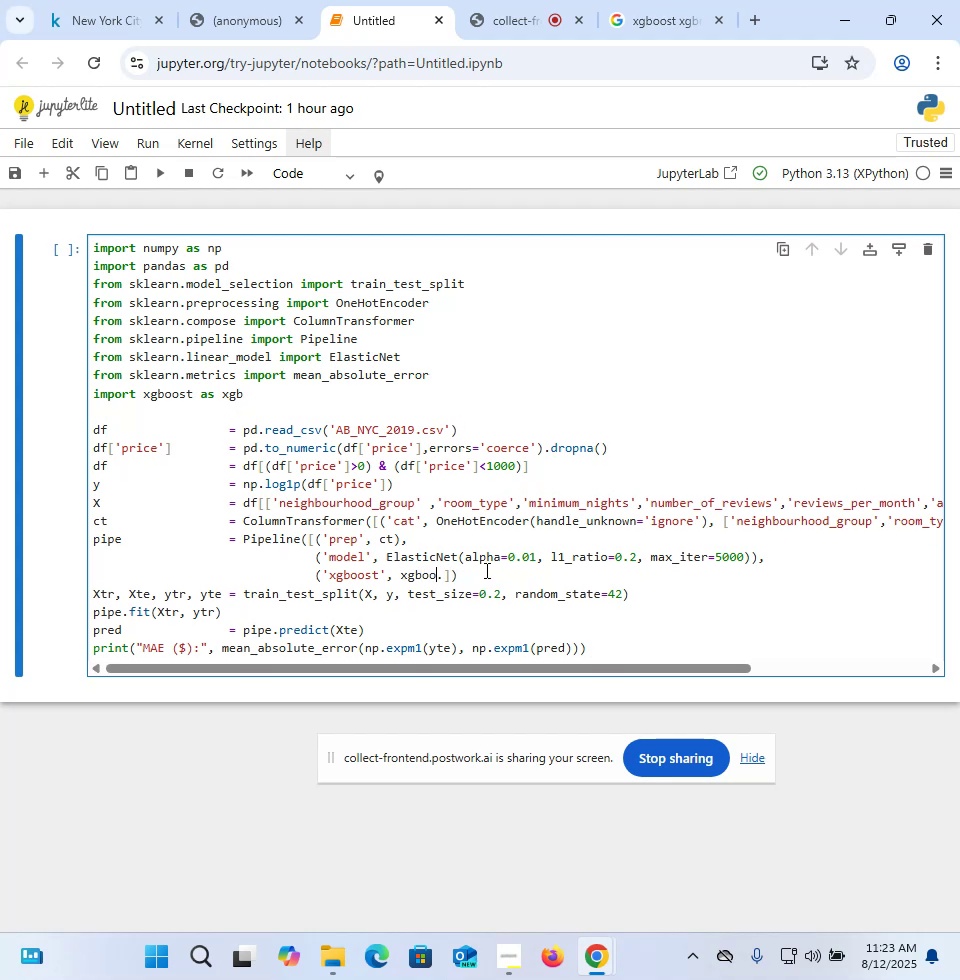 
key(Backspace)
 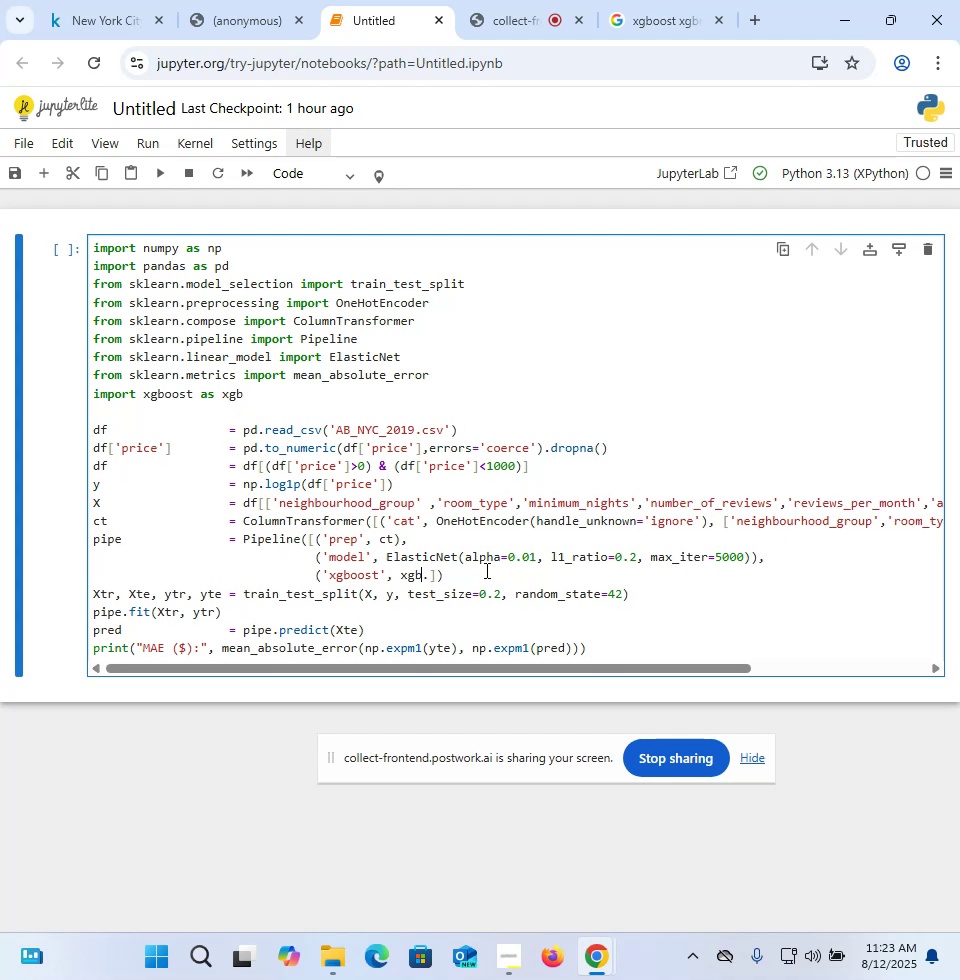 
key(ArrowRight)
 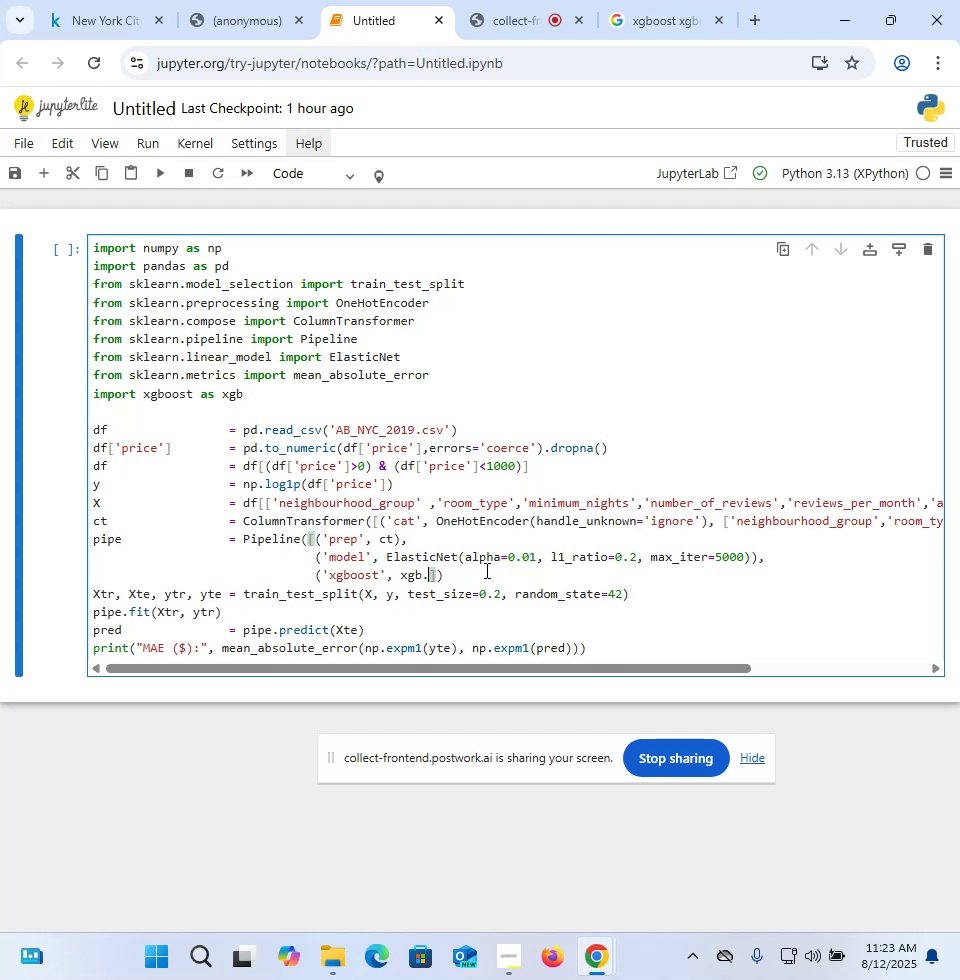 
key(Control+V)
 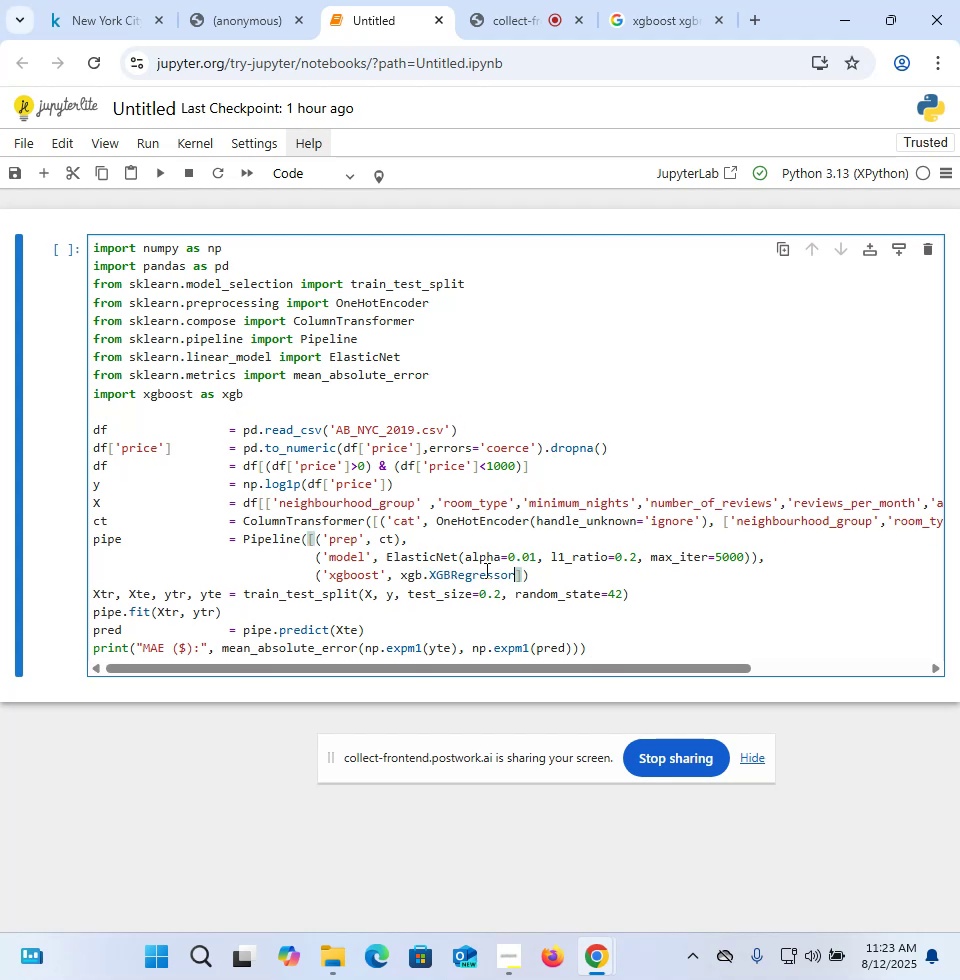 
hold_key(key=ShiftLeft, duration=1.52)
 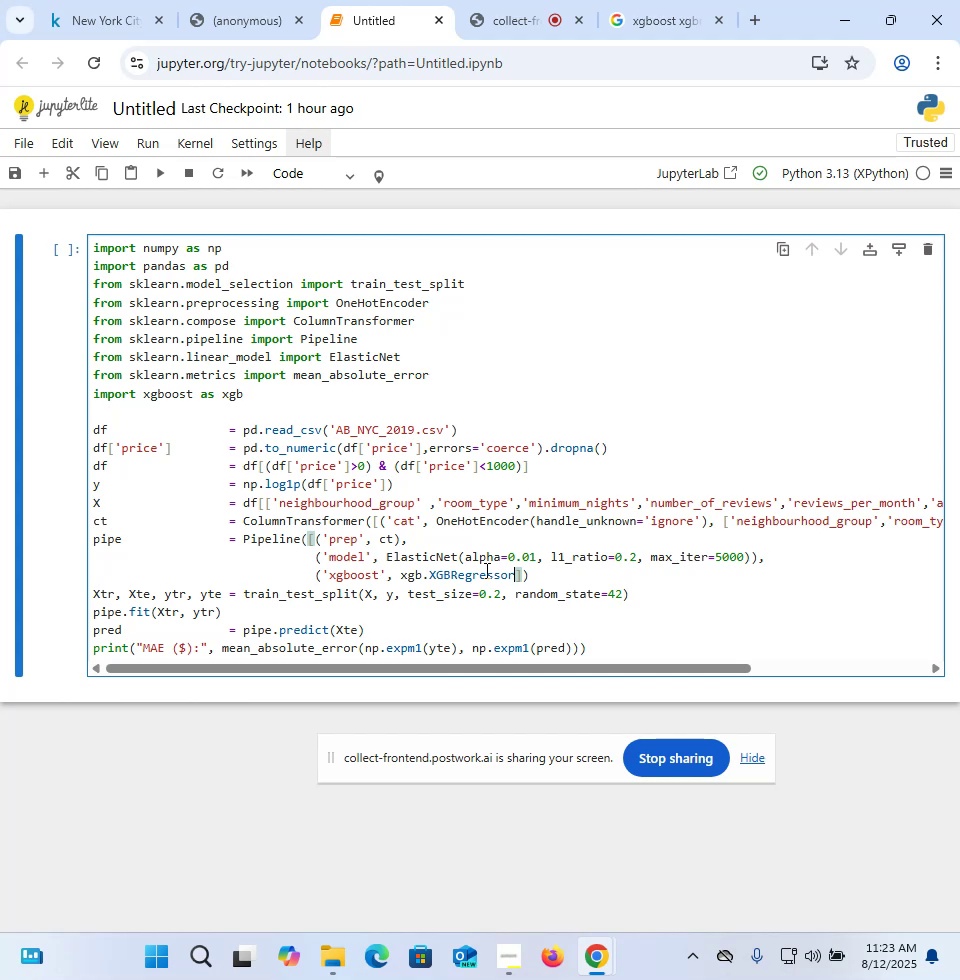 
key(Shift+9)
 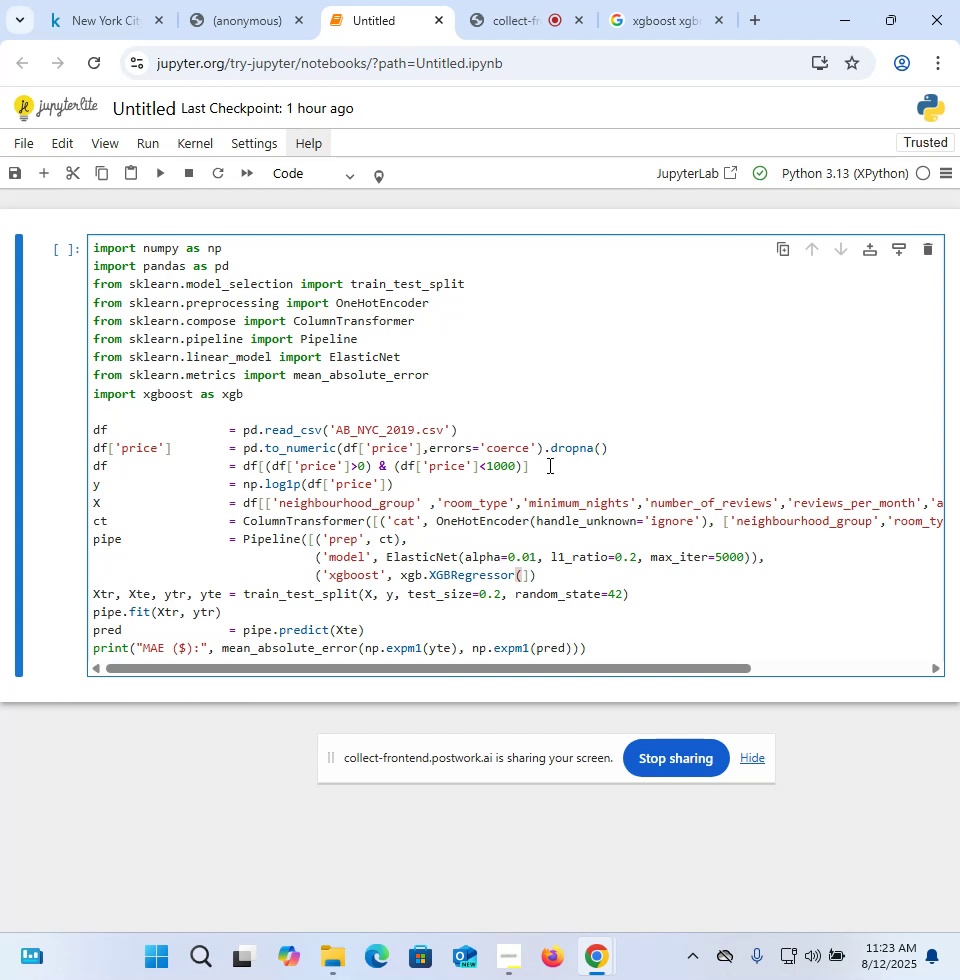 
left_click([641, 20])
 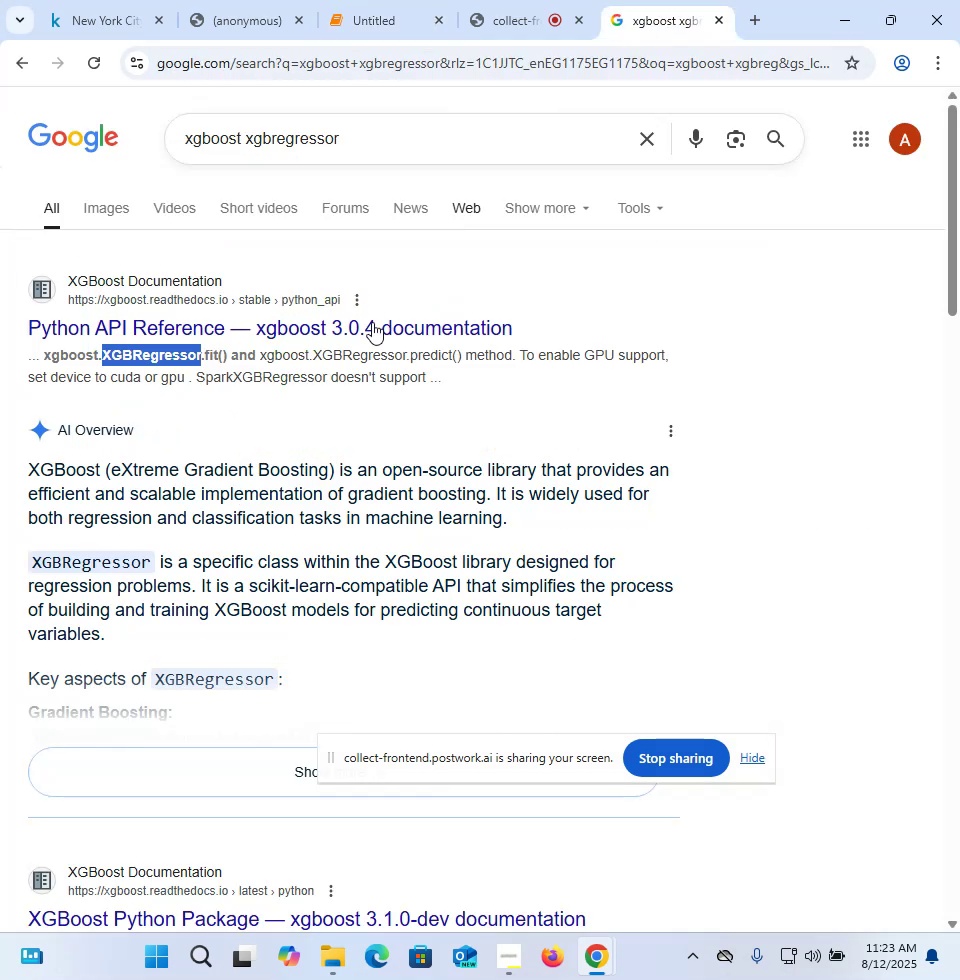 
left_click([370, 322])
 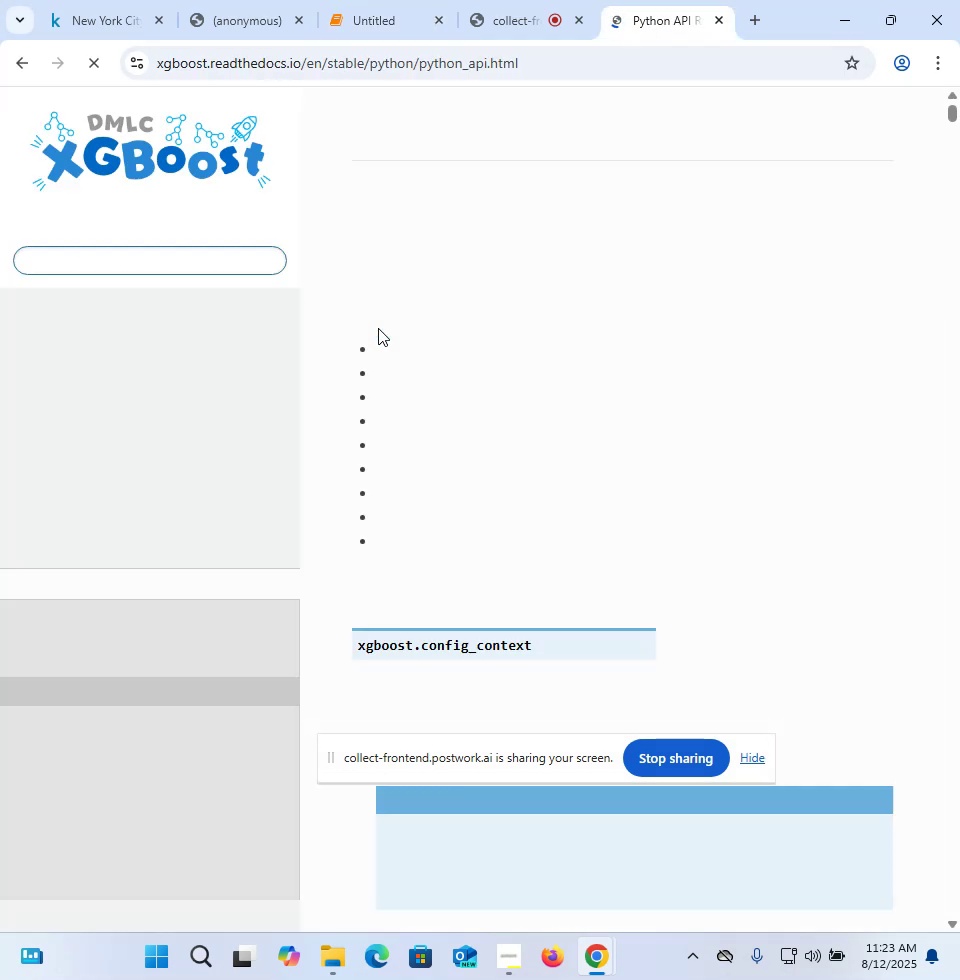 
wait(5.54)
 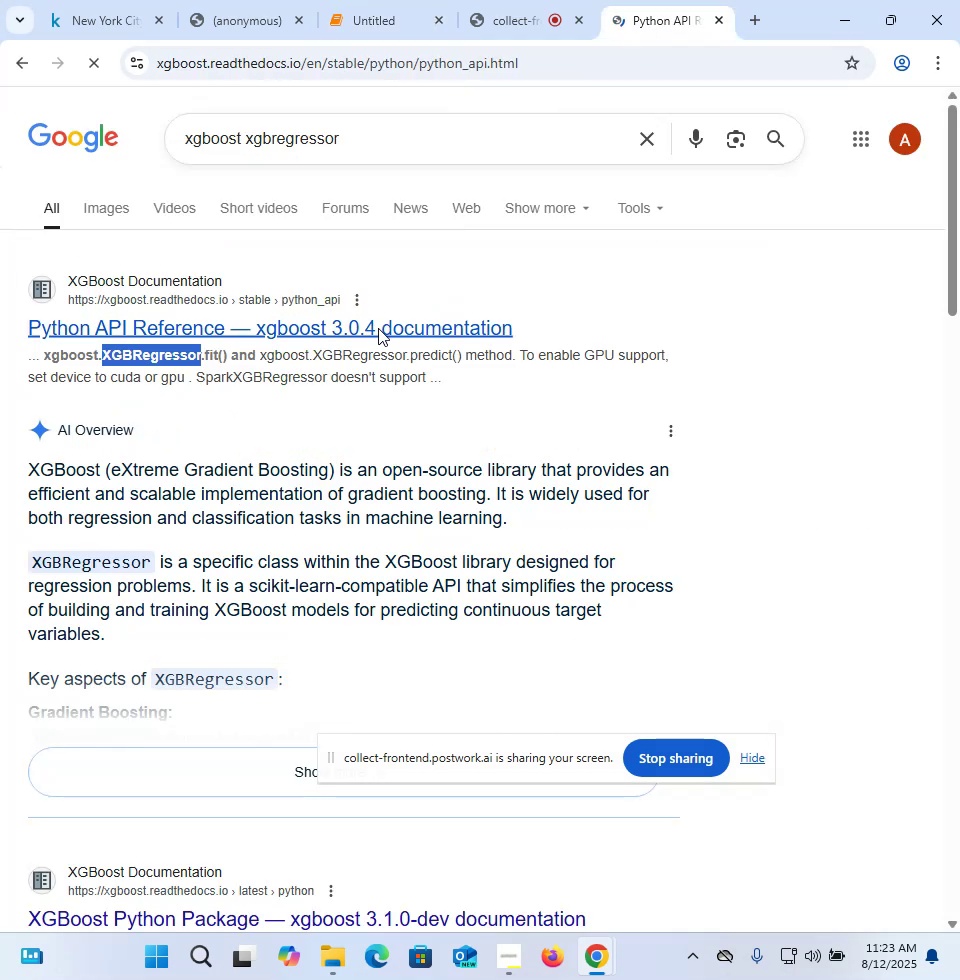 
scroll: coordinate [378, 328], scroll_direction: down, amount: 6.0
 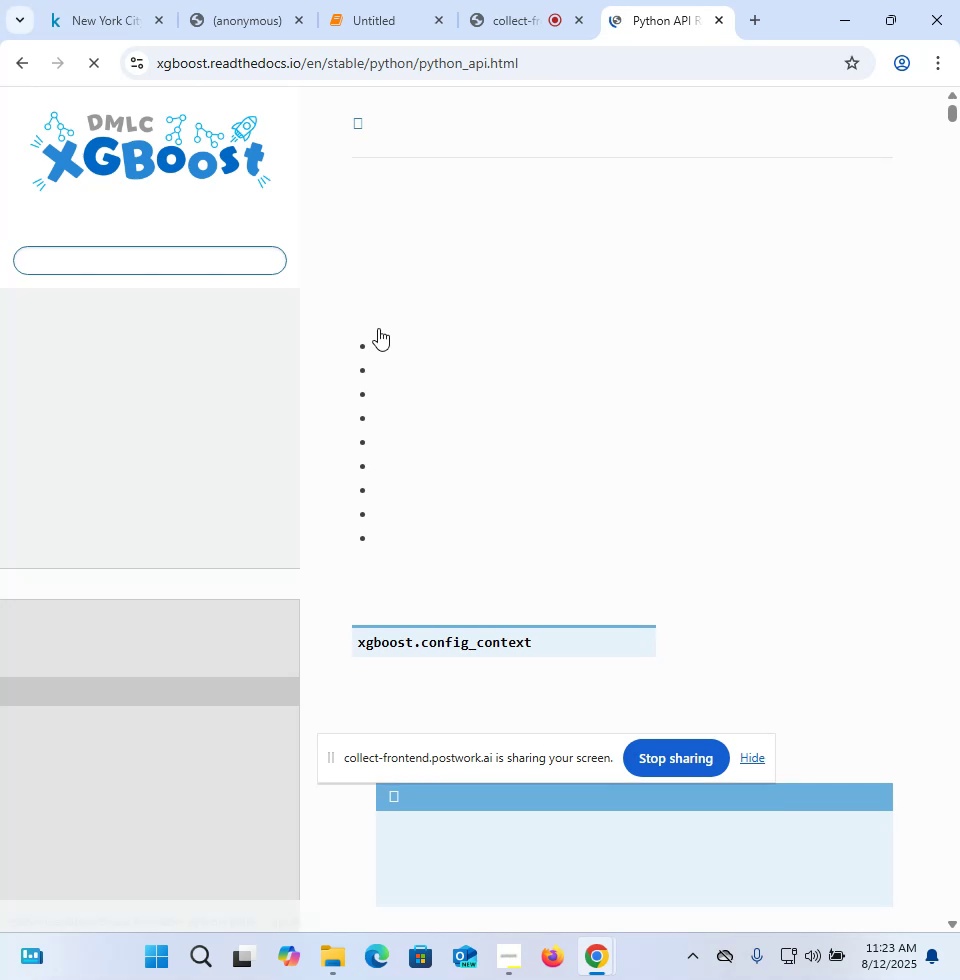 
key(Control+F)
 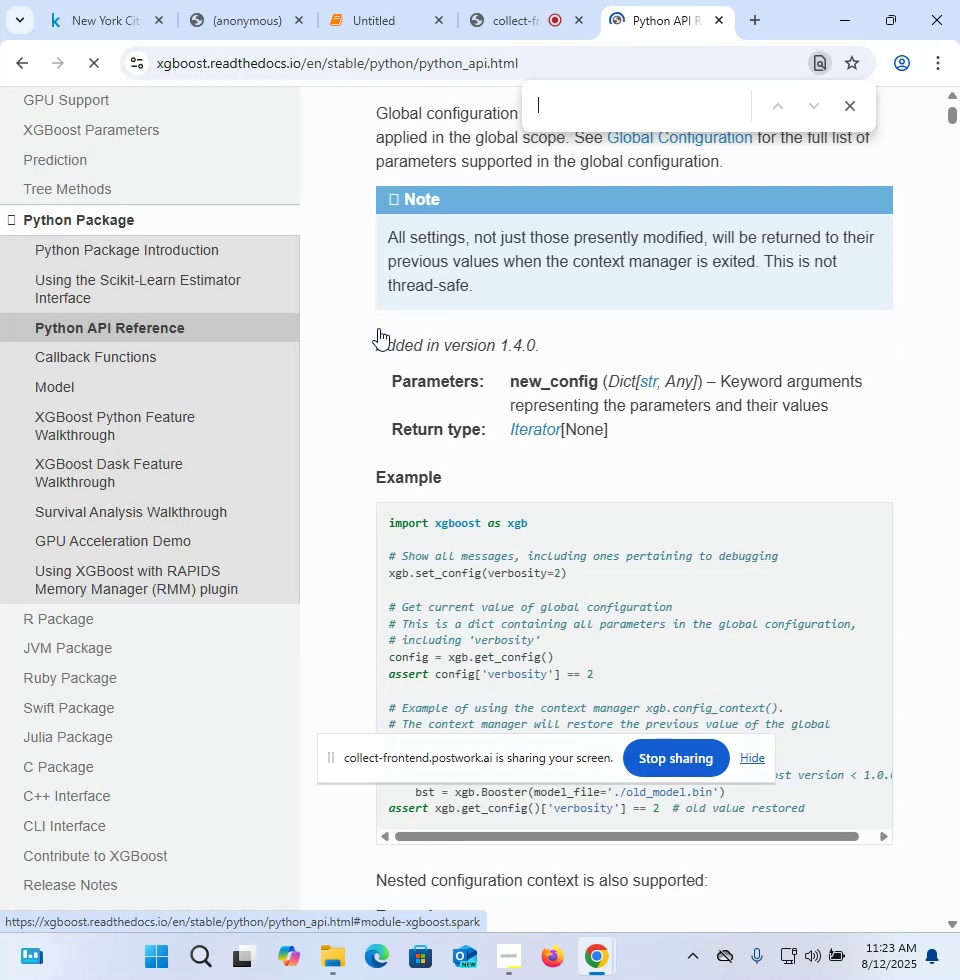 
type(objective)
 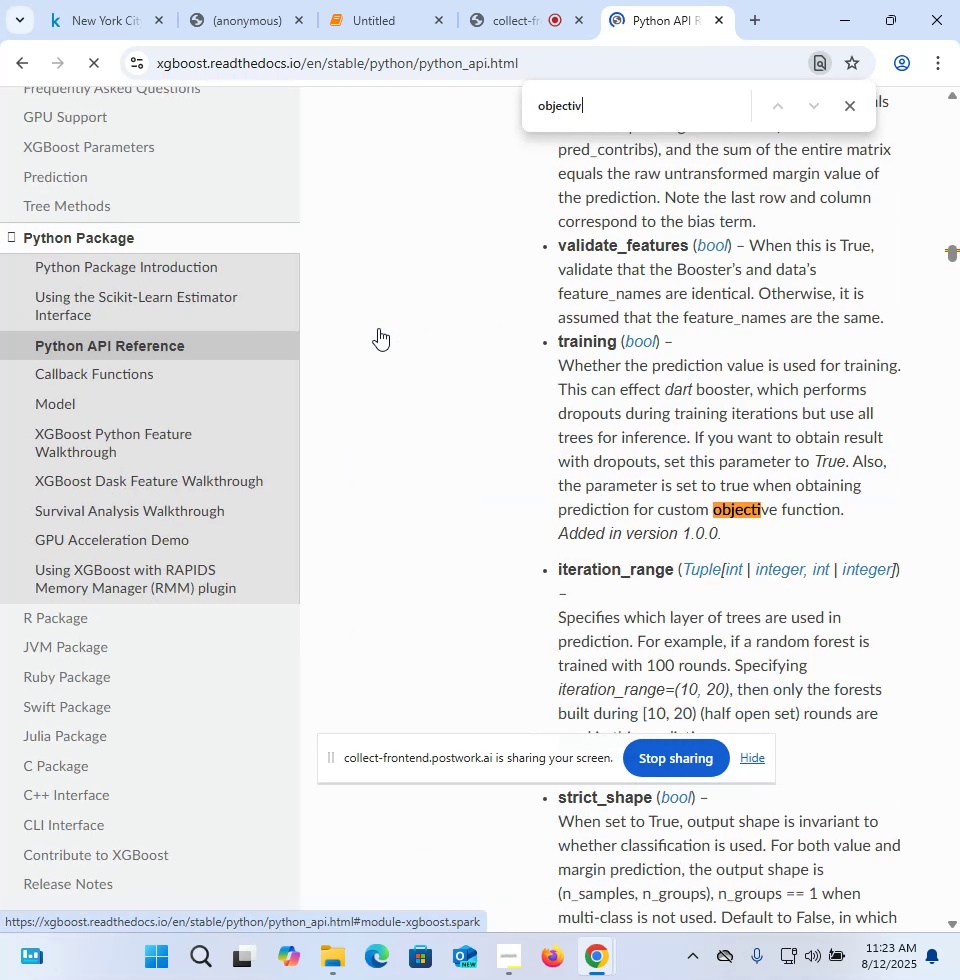 
hold_key(key=ControlLeft, duration=0.52)
 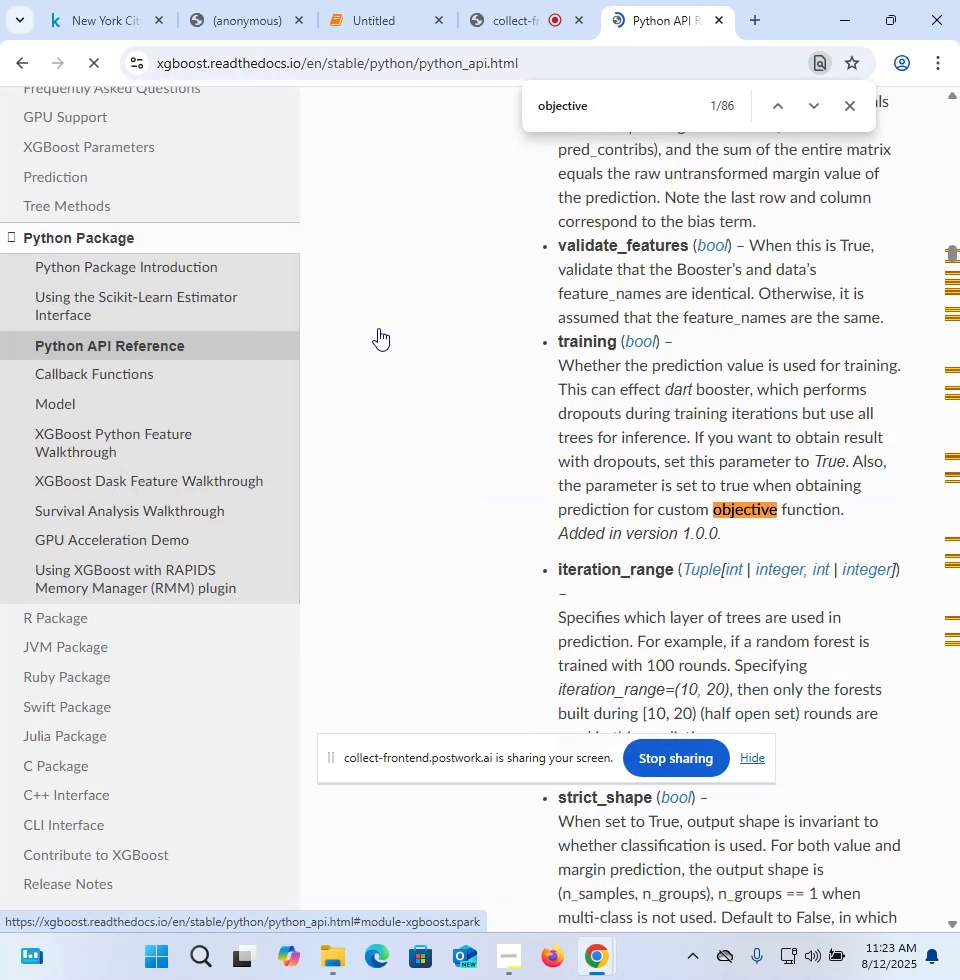 
key(Control+G)
 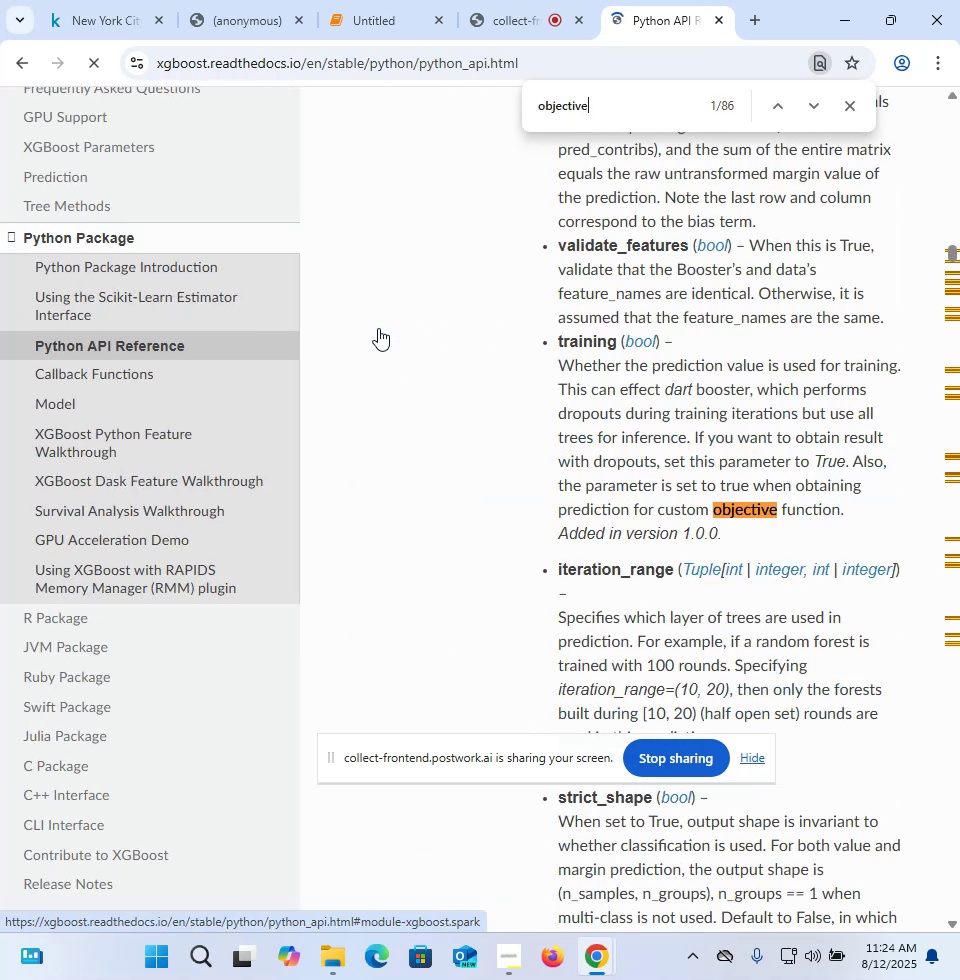 
key(Control+G)
 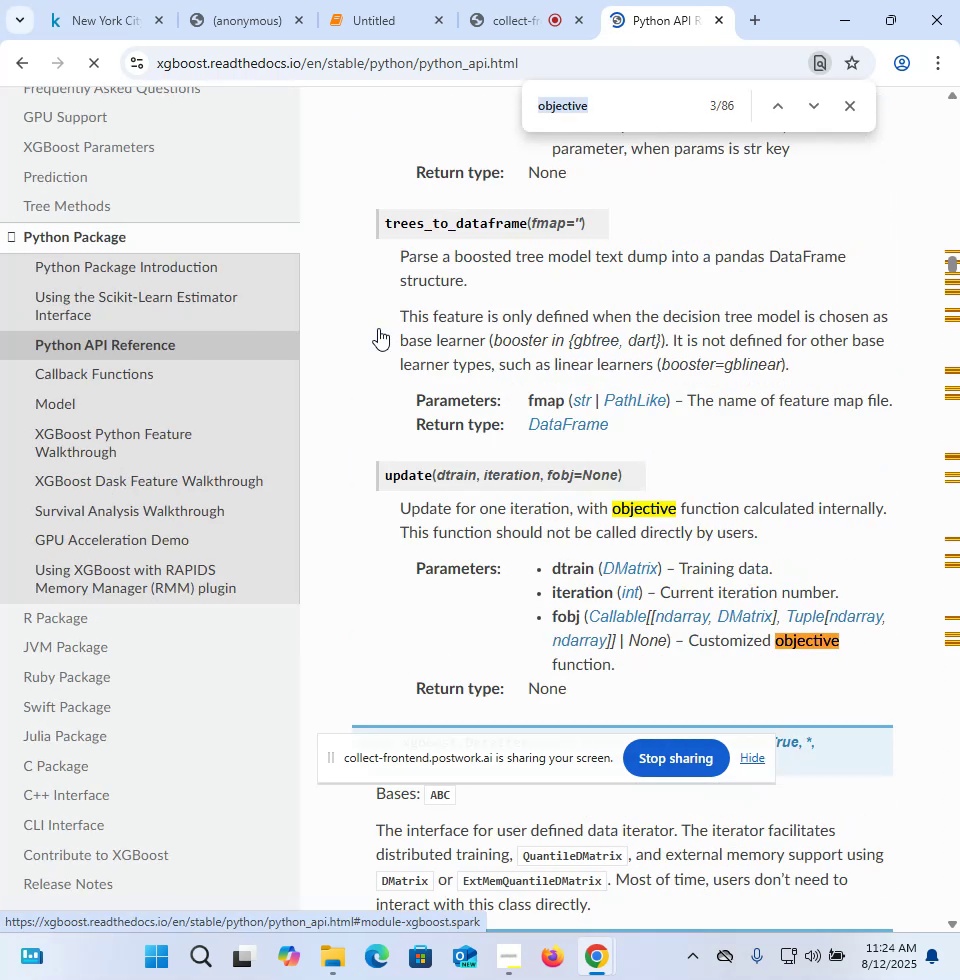 
key(Control+G)
 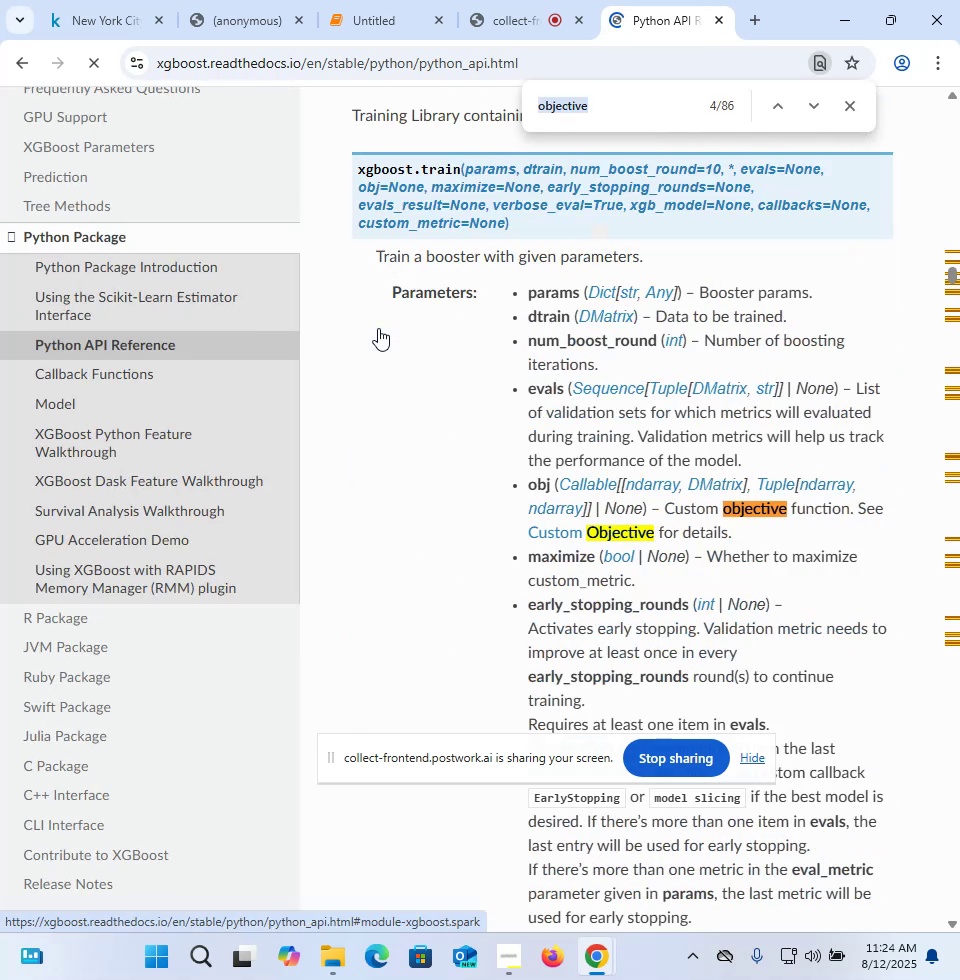 
key(Control+G)
 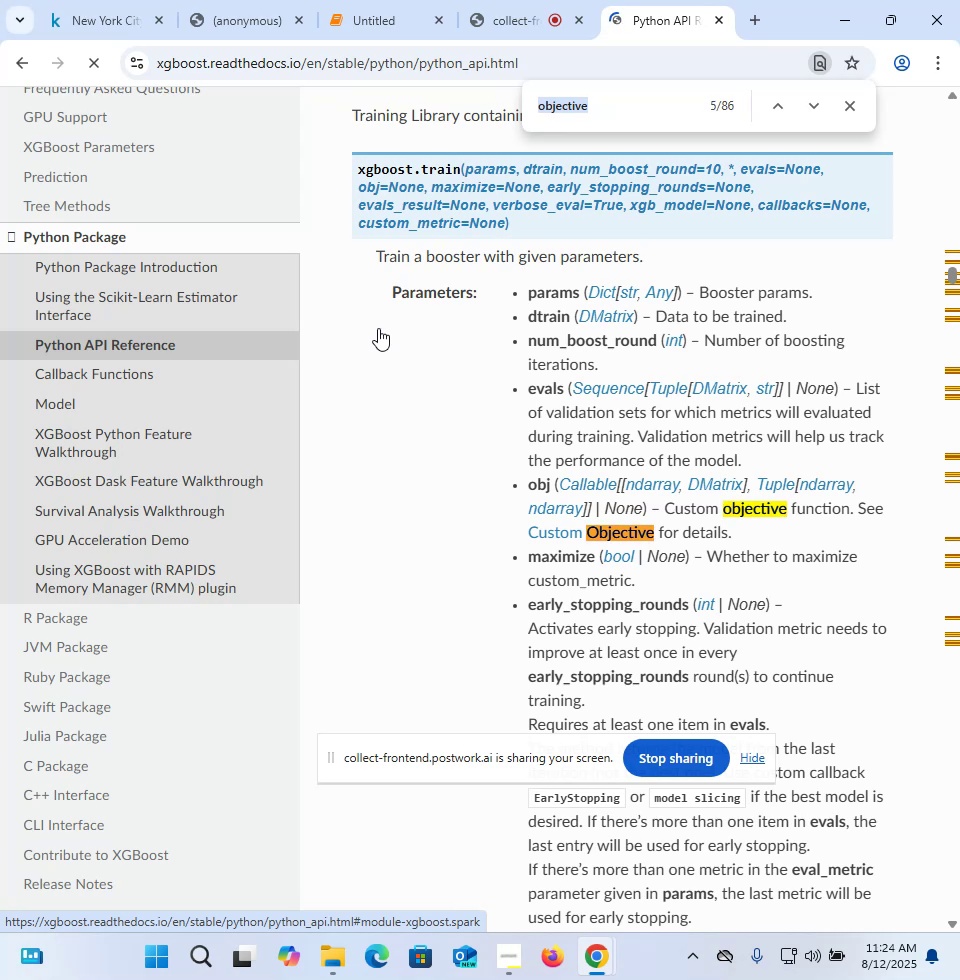 
key(Control+G)
 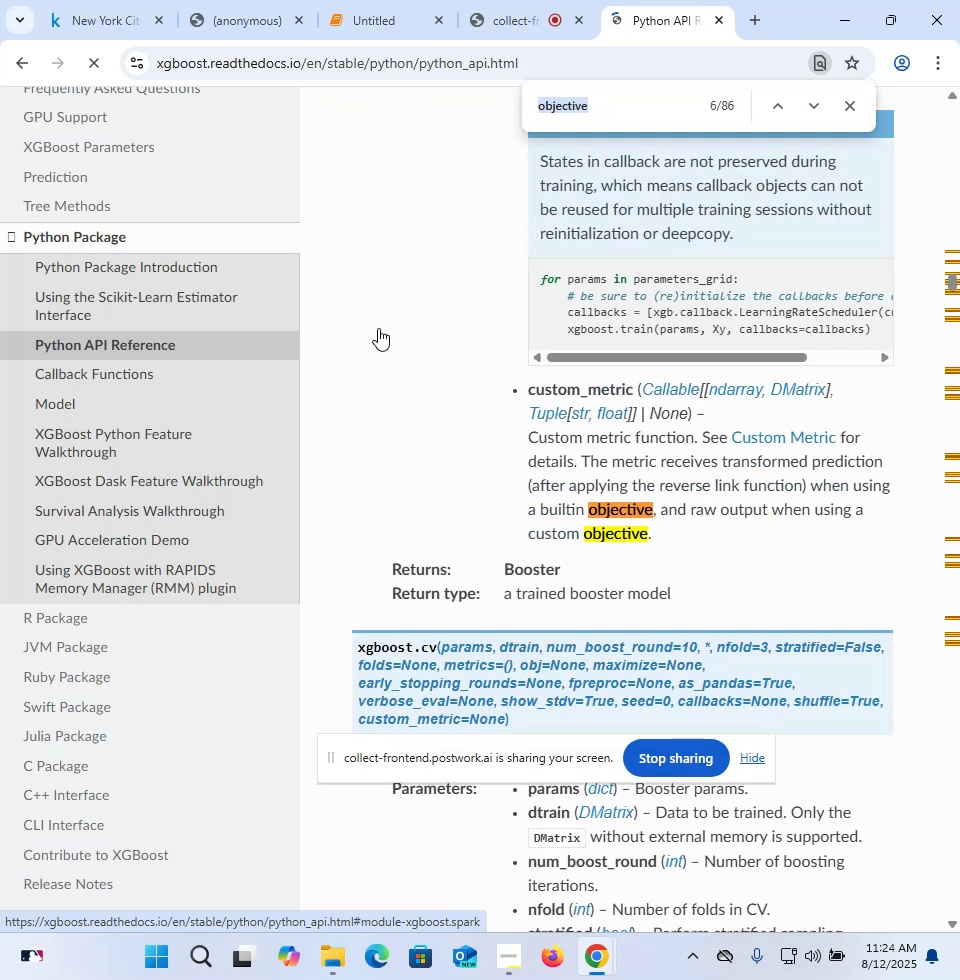 
key(Control+G)
 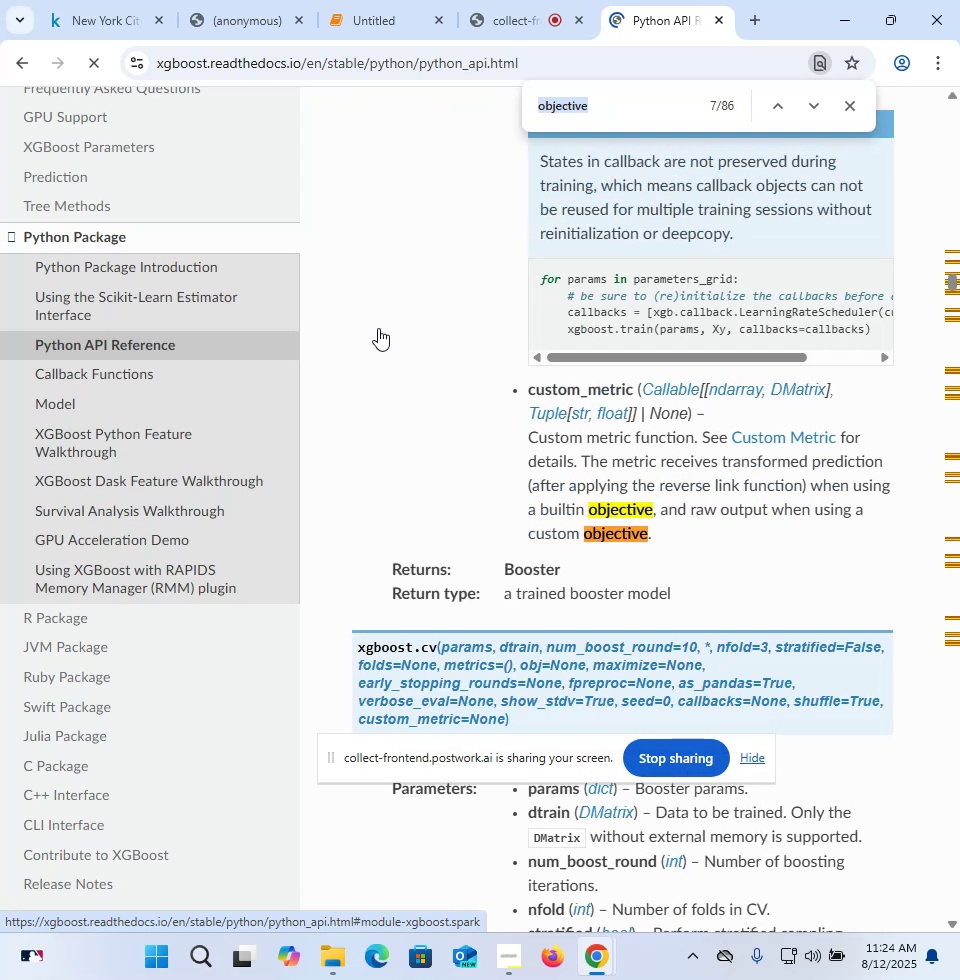 
key(Control+G)
 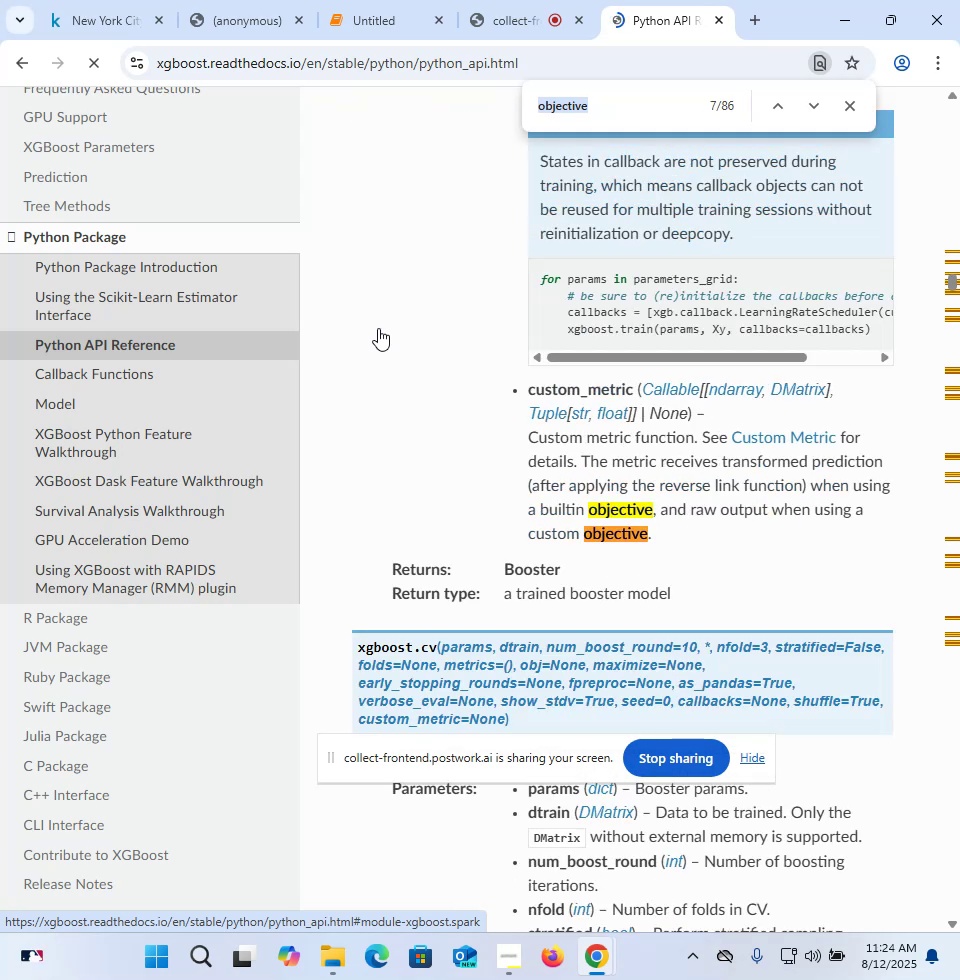 
key(Control+G)
 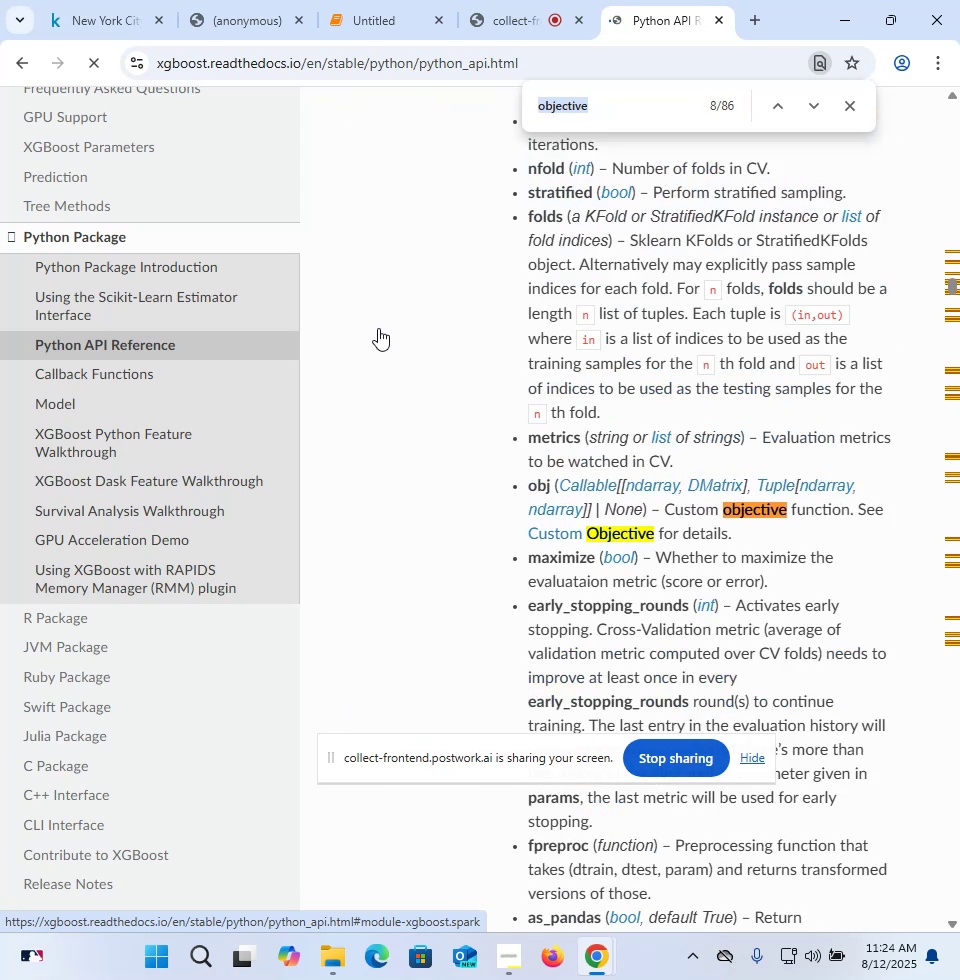 
key(Control+G)
 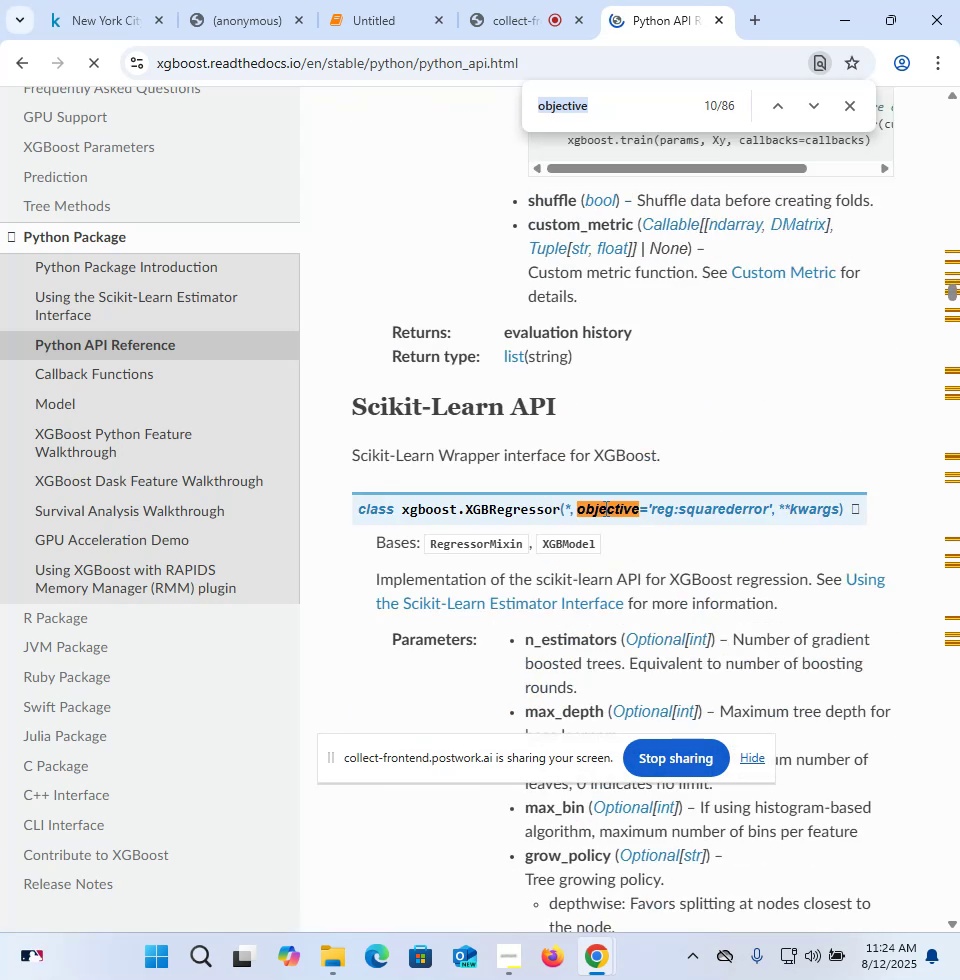 
wait(6.54)
 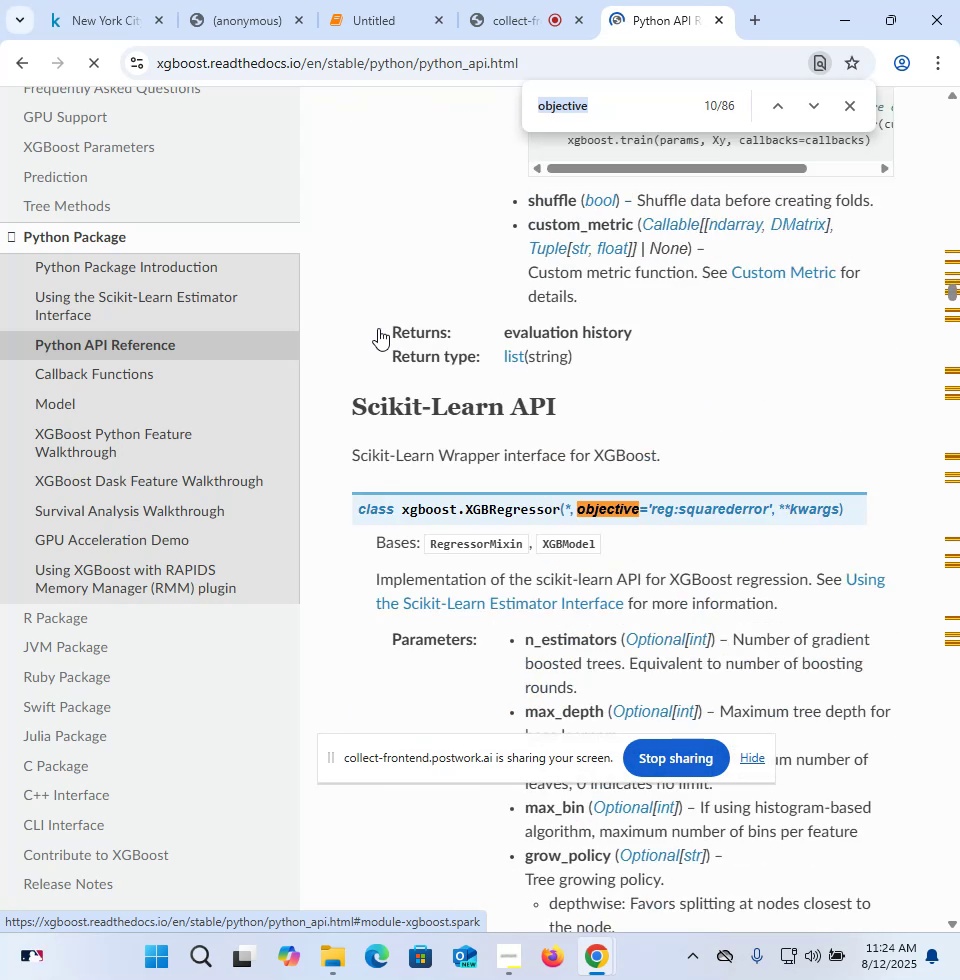 
left_click([563, 510])
 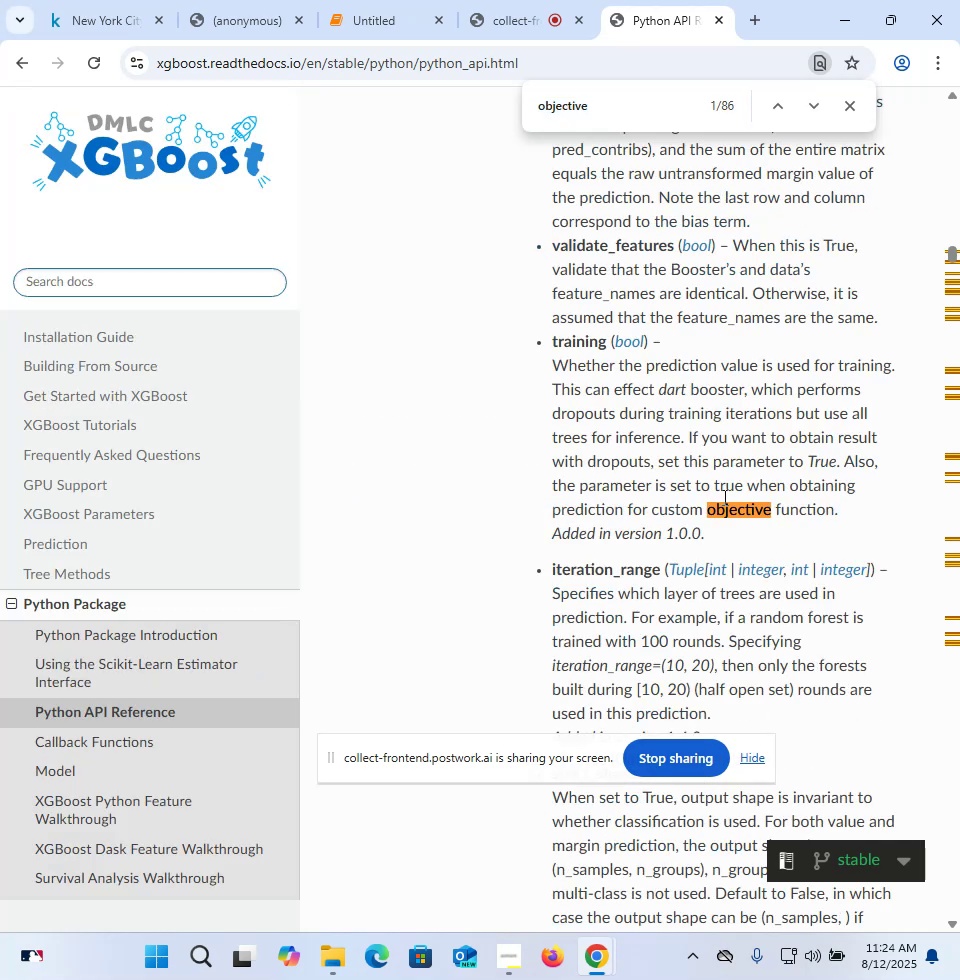 
hold_key(key=ControlLeft, duration=0.57)
 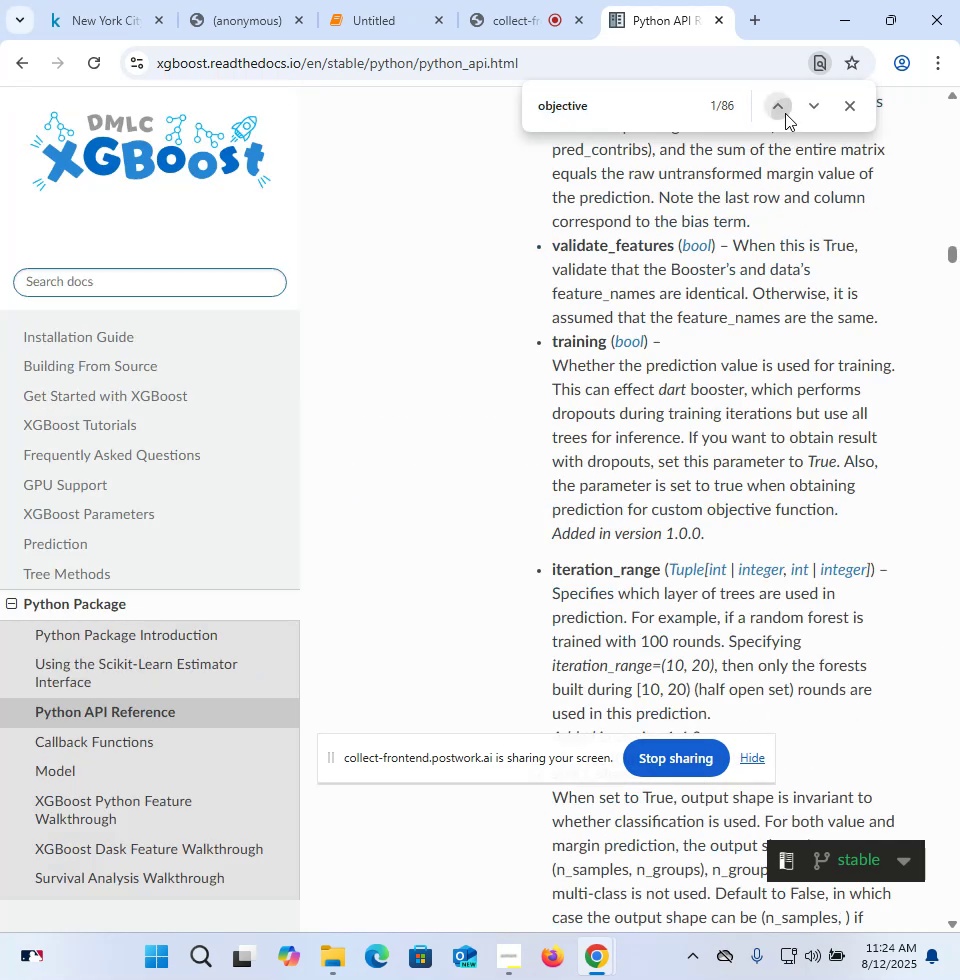 
left_click([785, 113])
 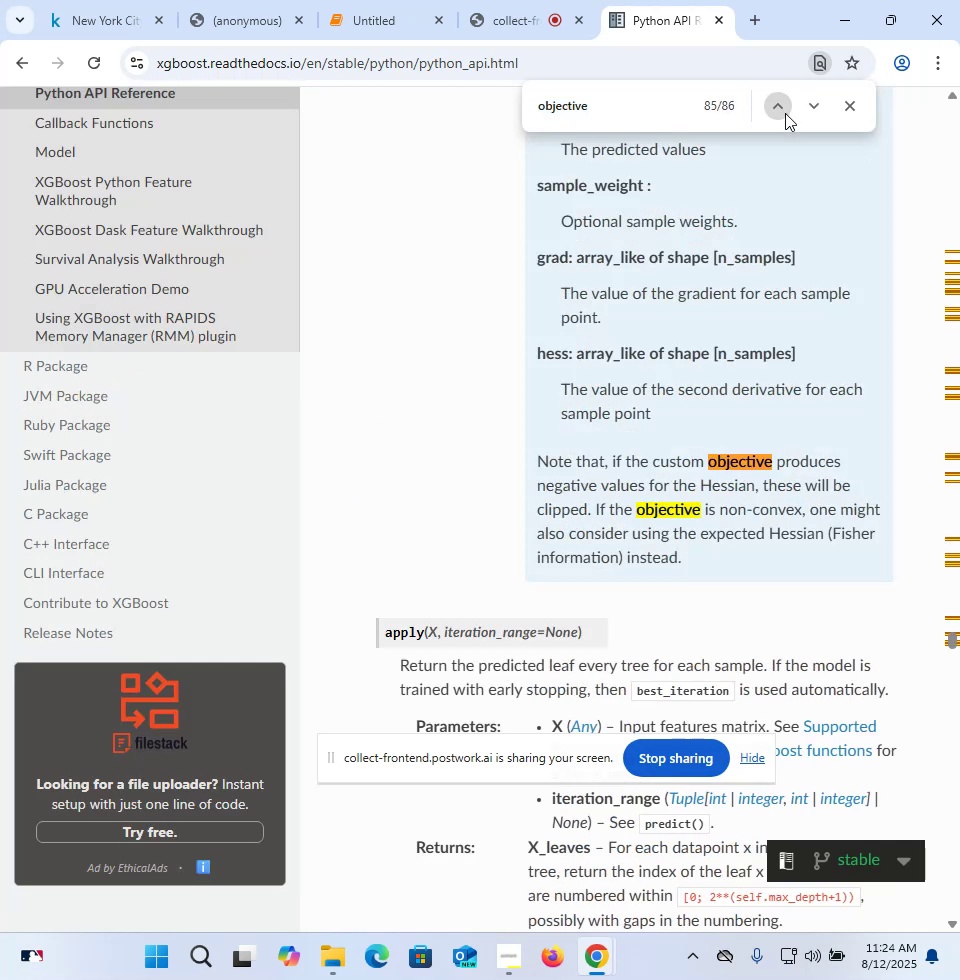 
double_click([785, 113])
 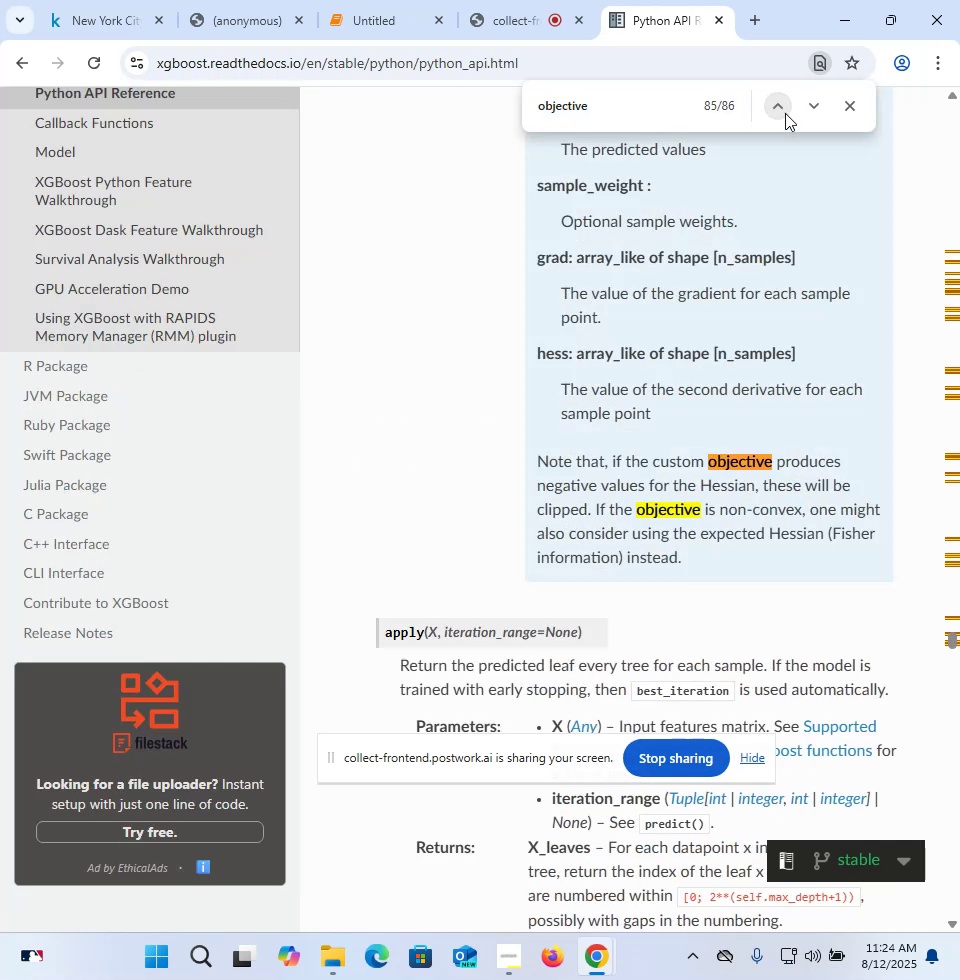 
triple_click([785, 113])
 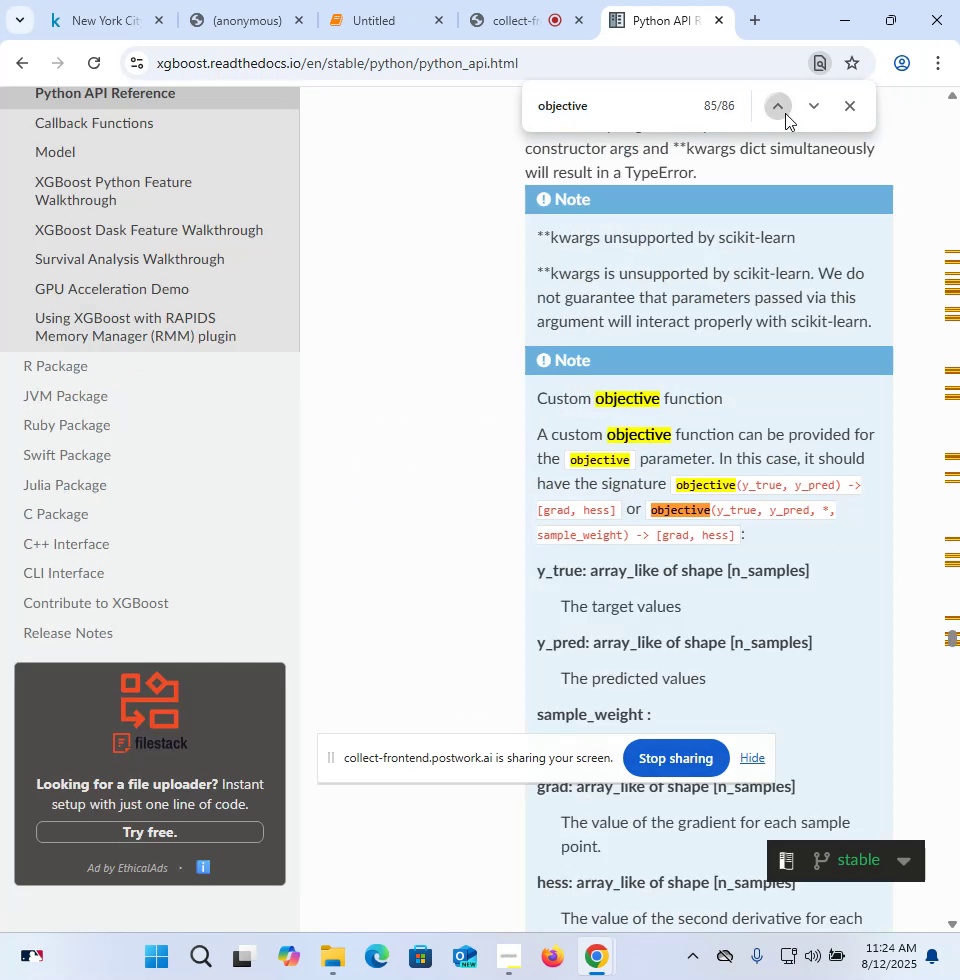 
triple_click([785, 113])
 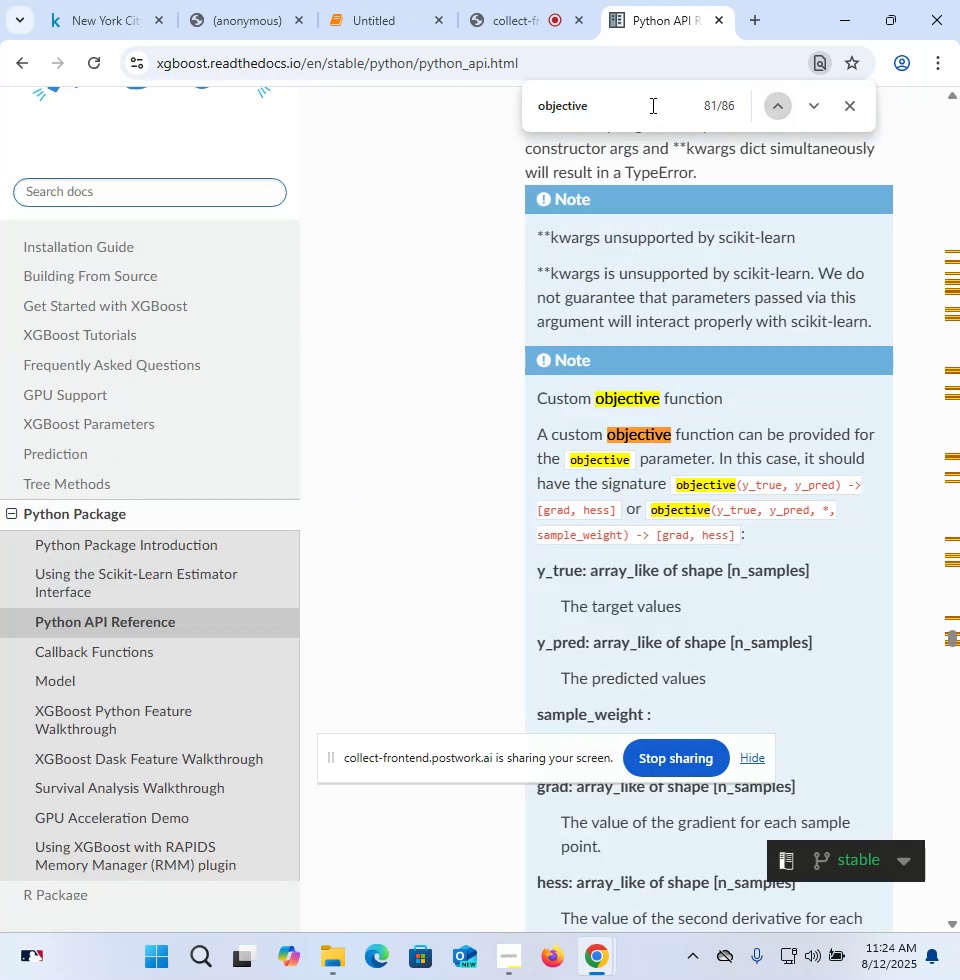 
left_click([650, 105])
 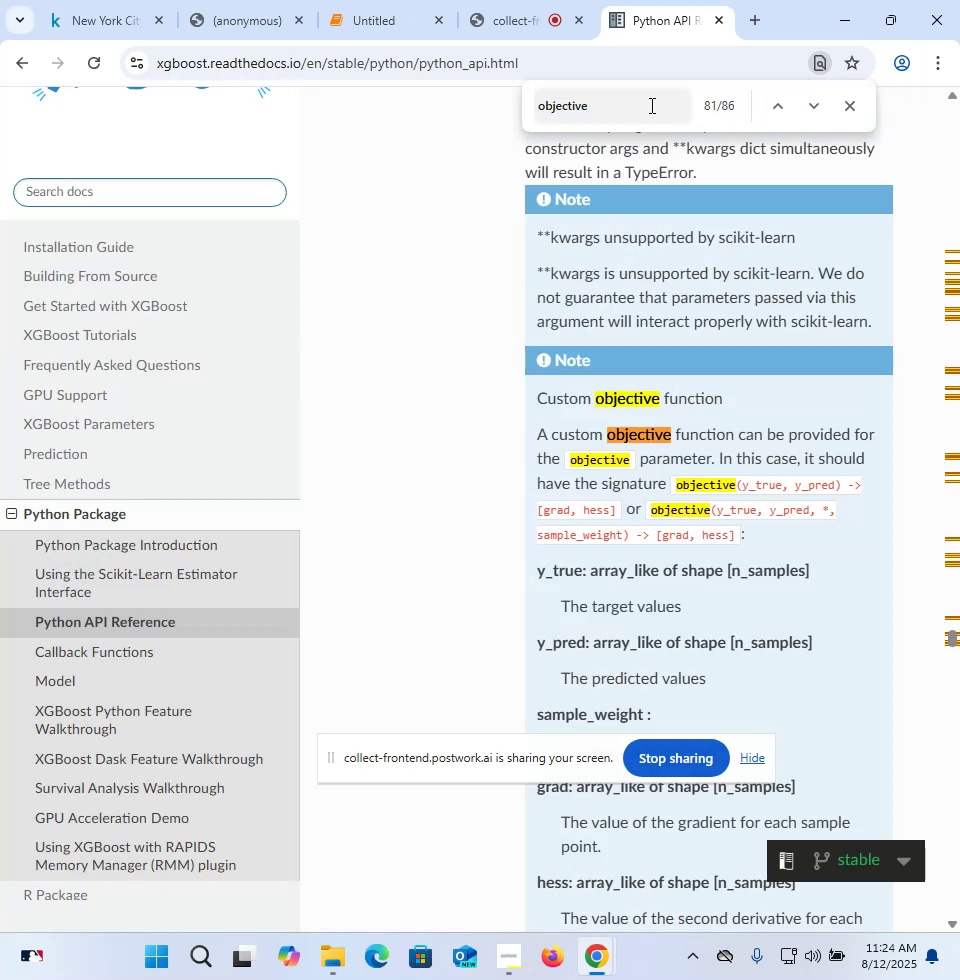 
type(L)
key(Backspace)
type(:squ)
key(Backspace)
key(Backspace)
key(Backspace)
 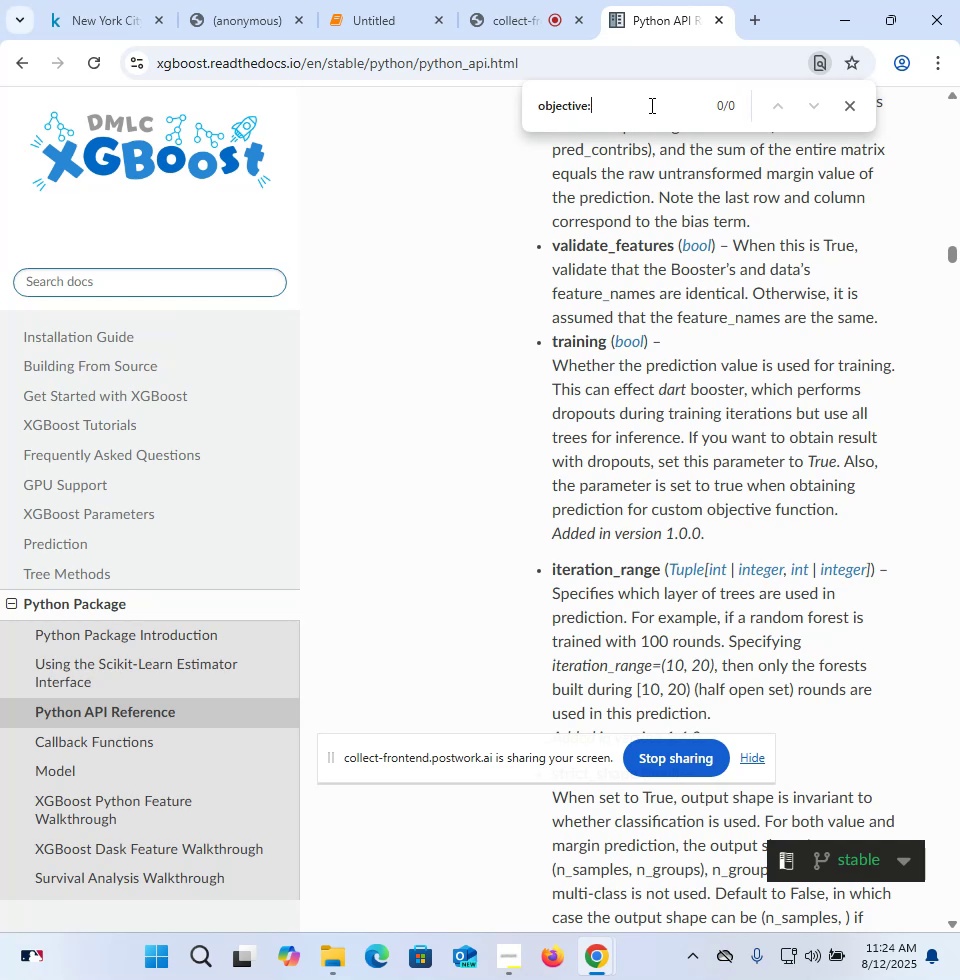 
 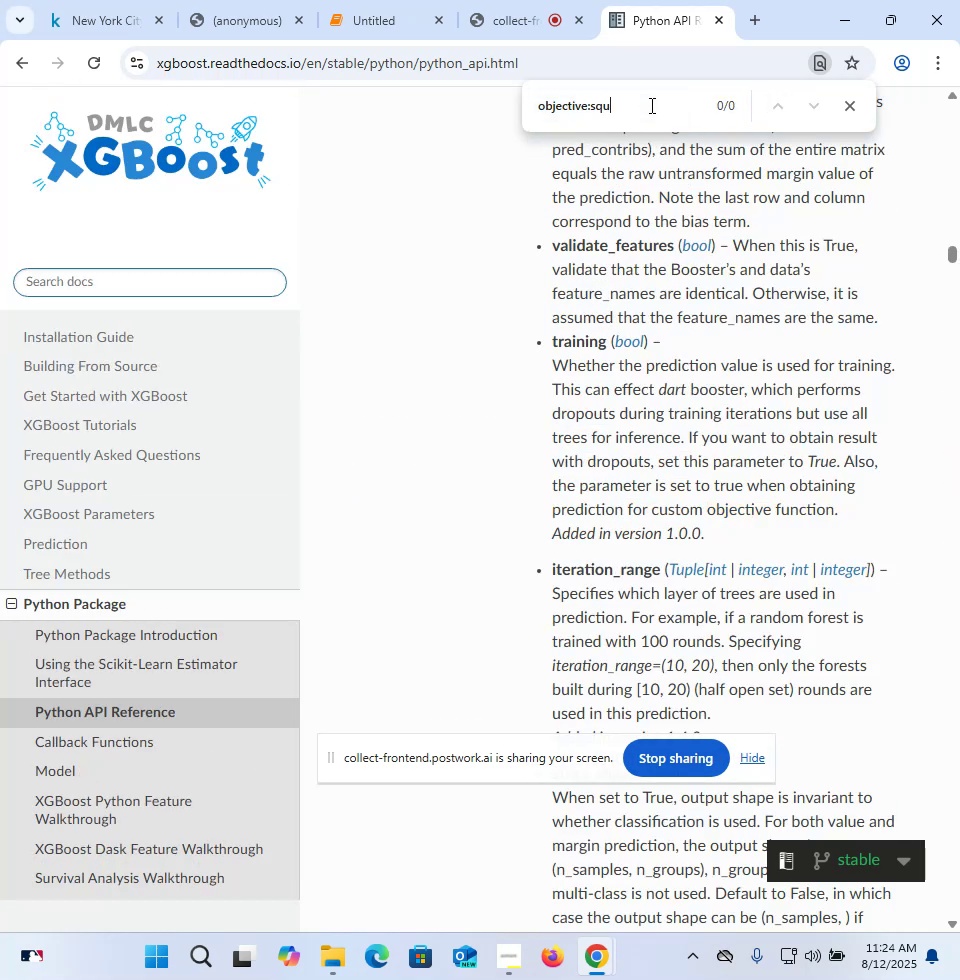 
key(Control+ControlLeft)
 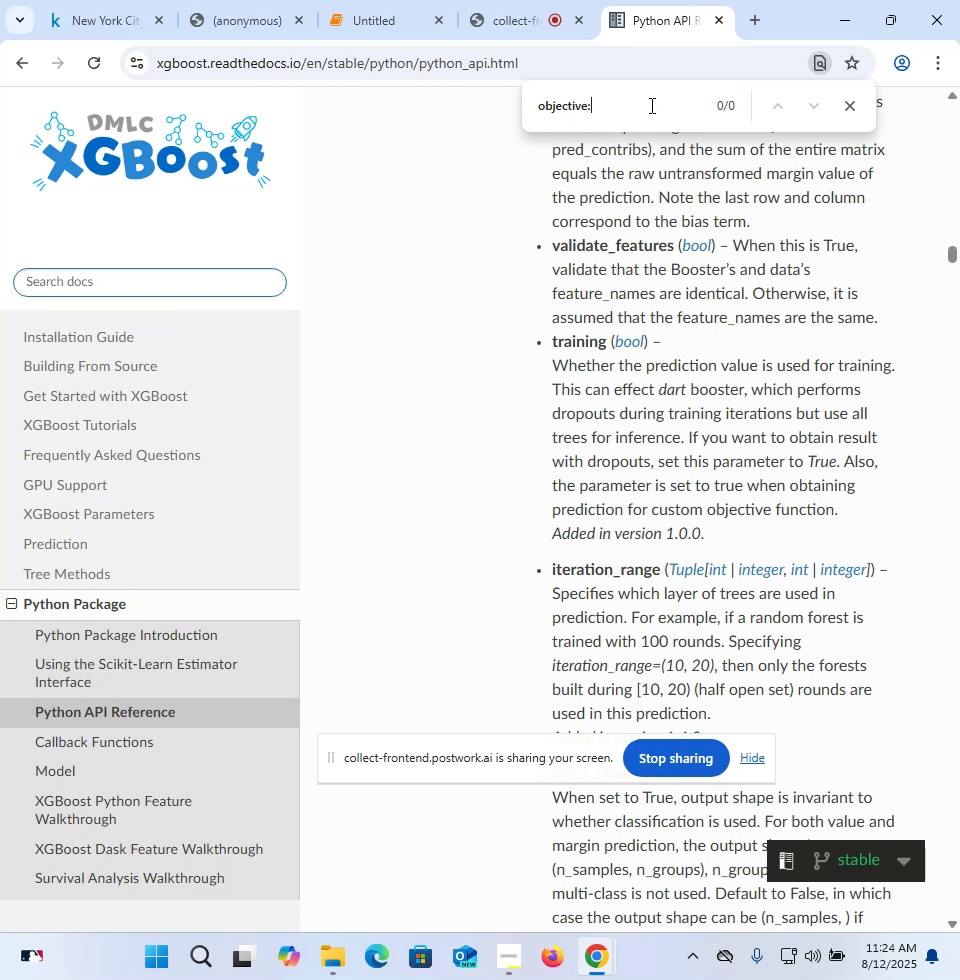 
key(Control+A)
 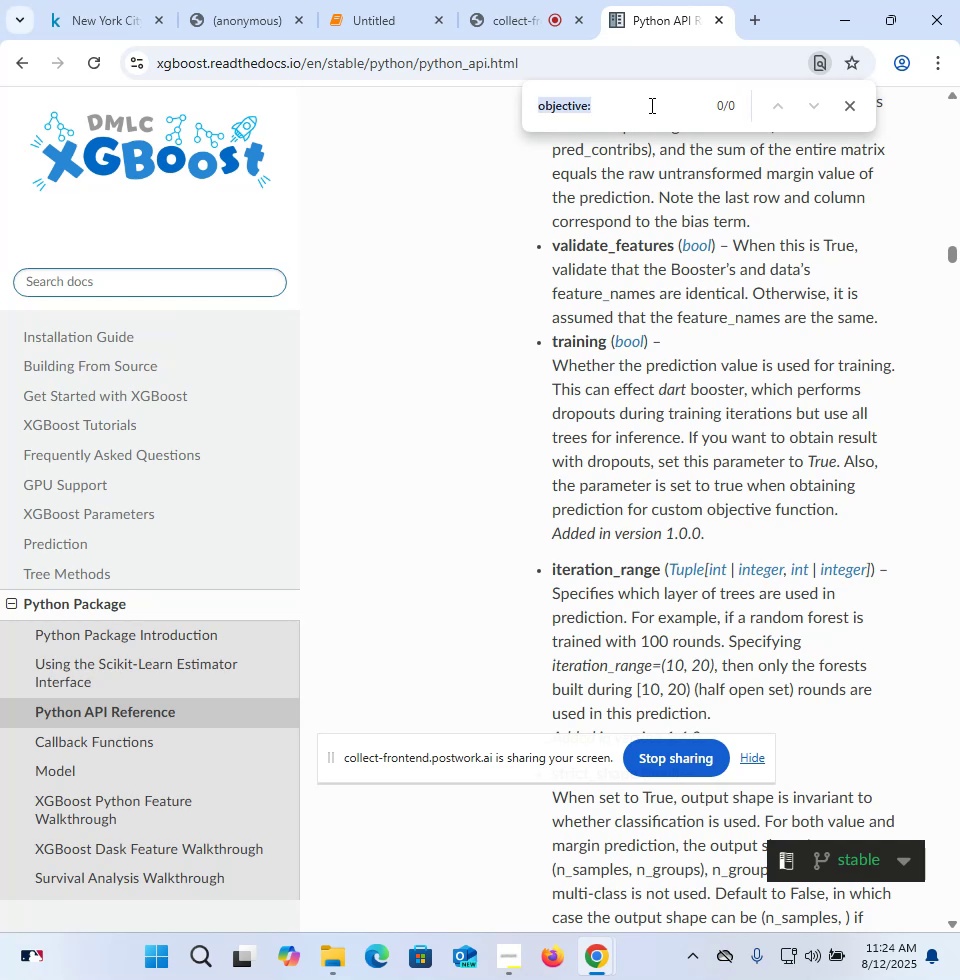 
type(squared)
 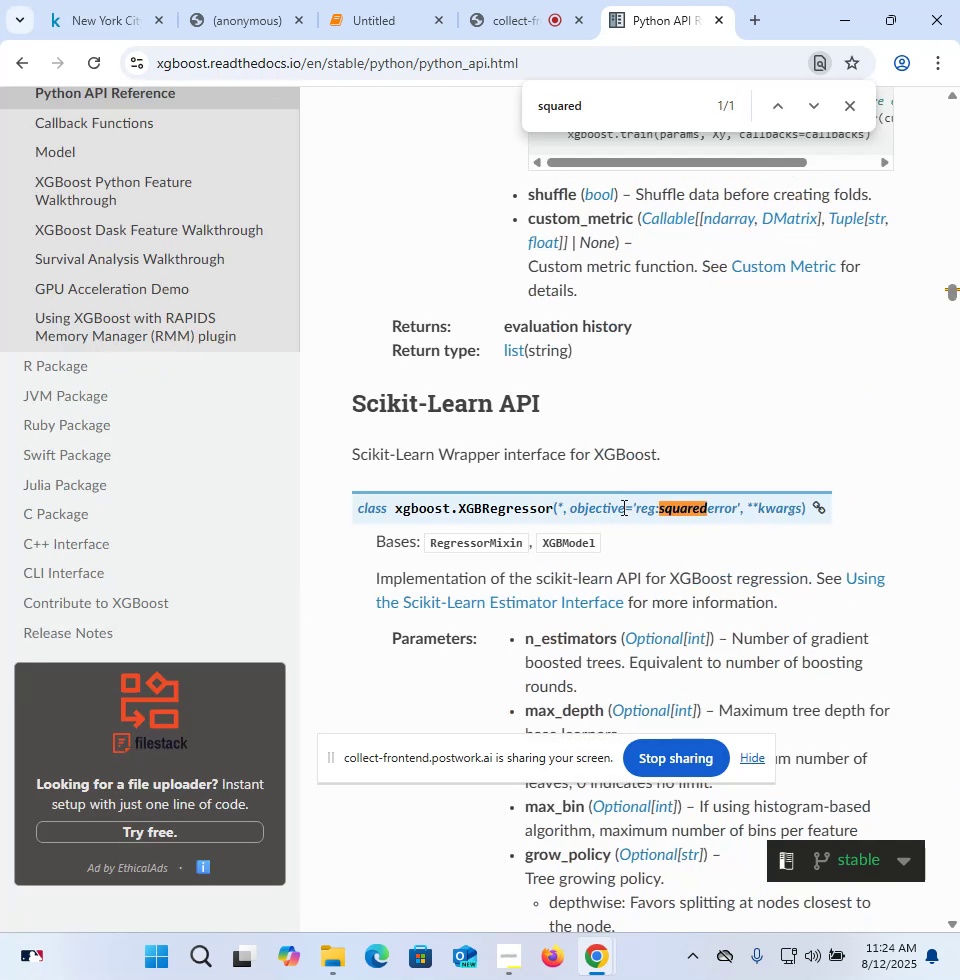 
left_click_drag(start_coordinate=[567, 511], to_coordinate=[737, 507])
 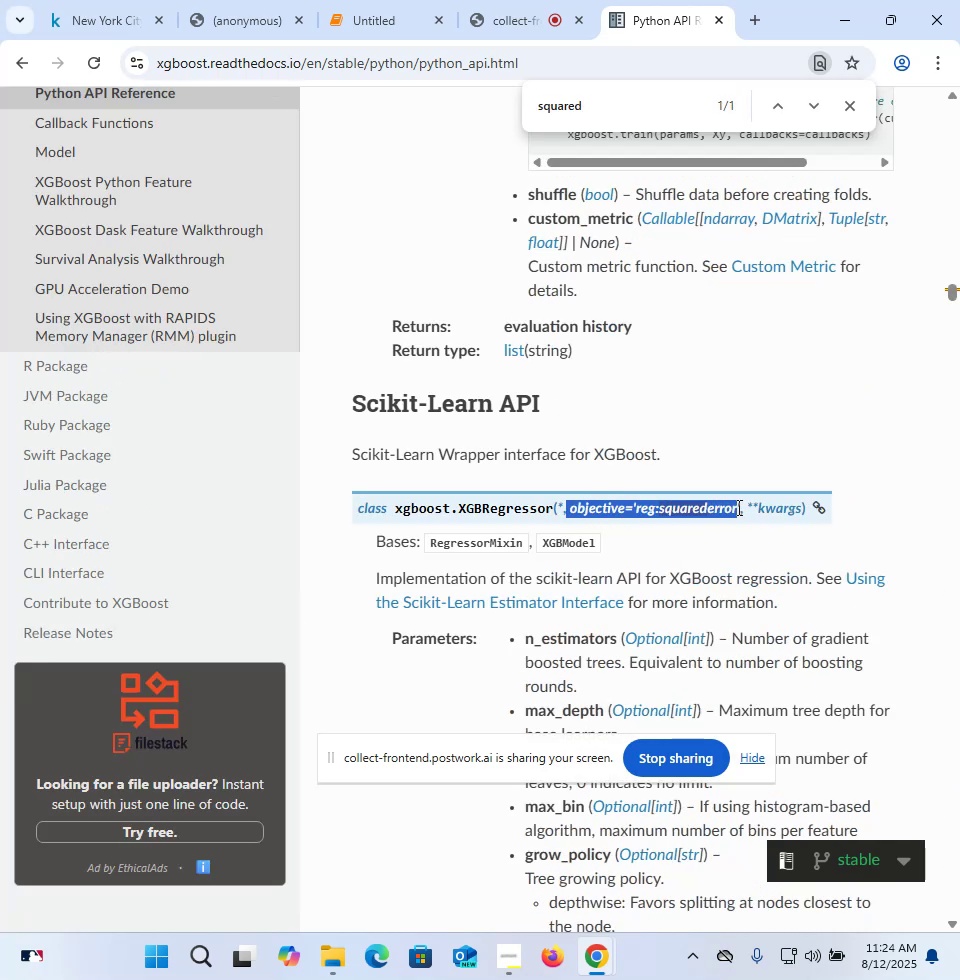 
key(Control+C)
 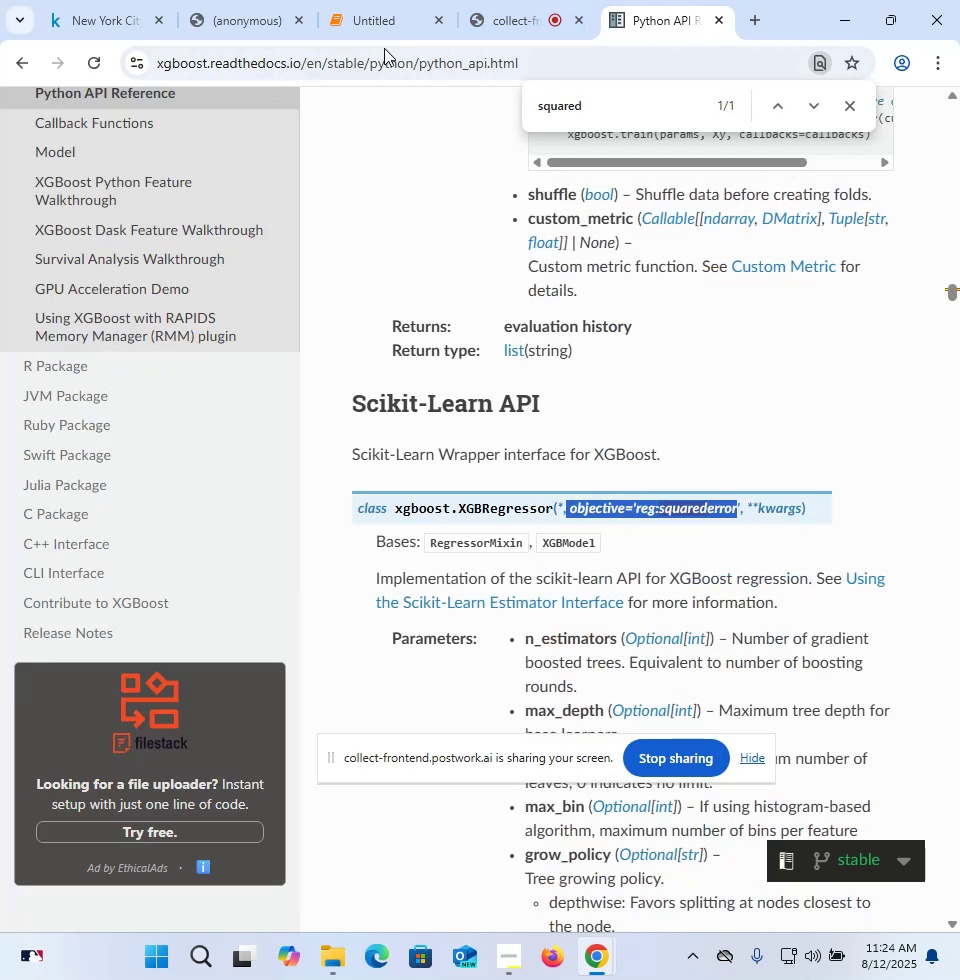 
left_click([382, 33])
 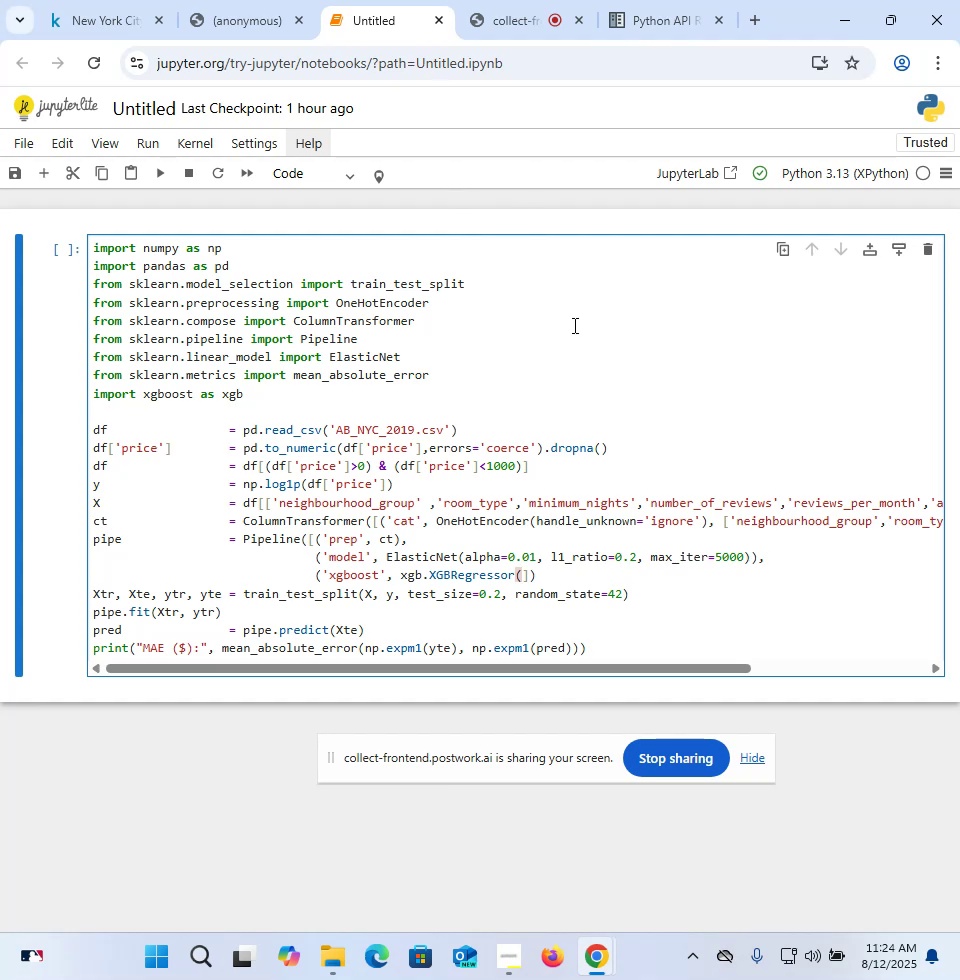 
key(Control+V)
 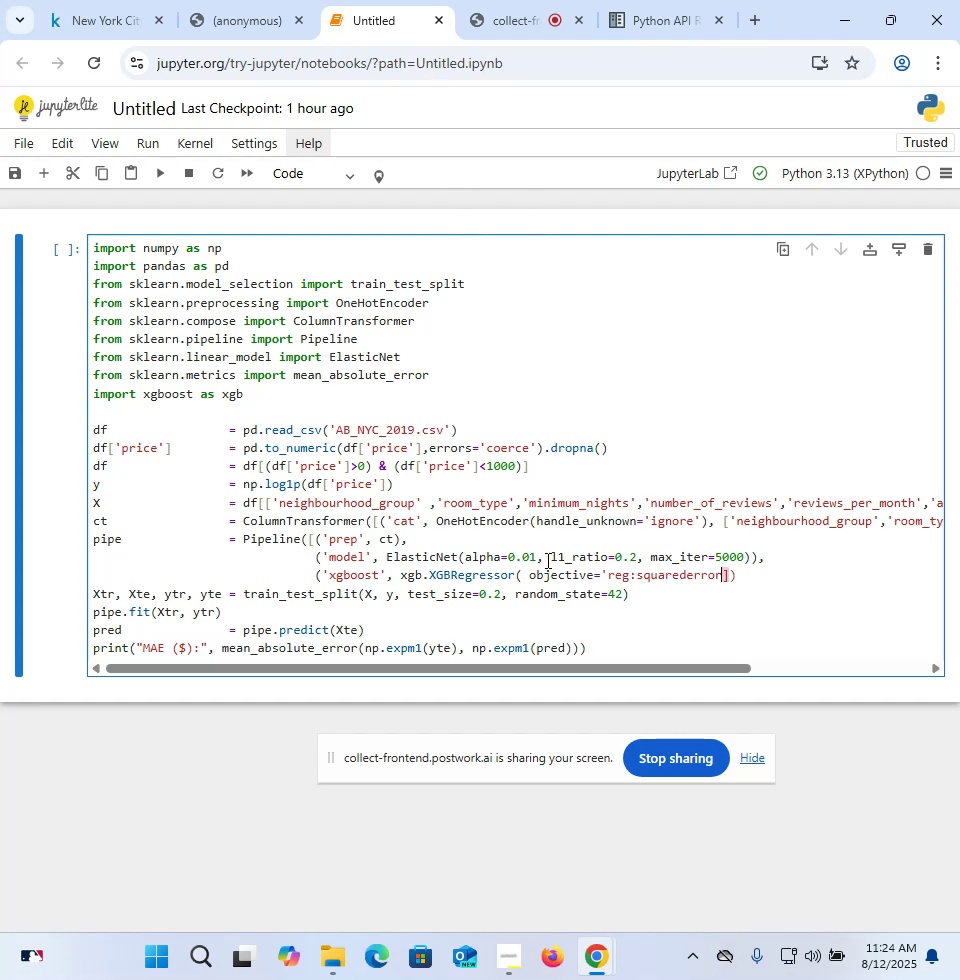 
left_click([531, 572])
 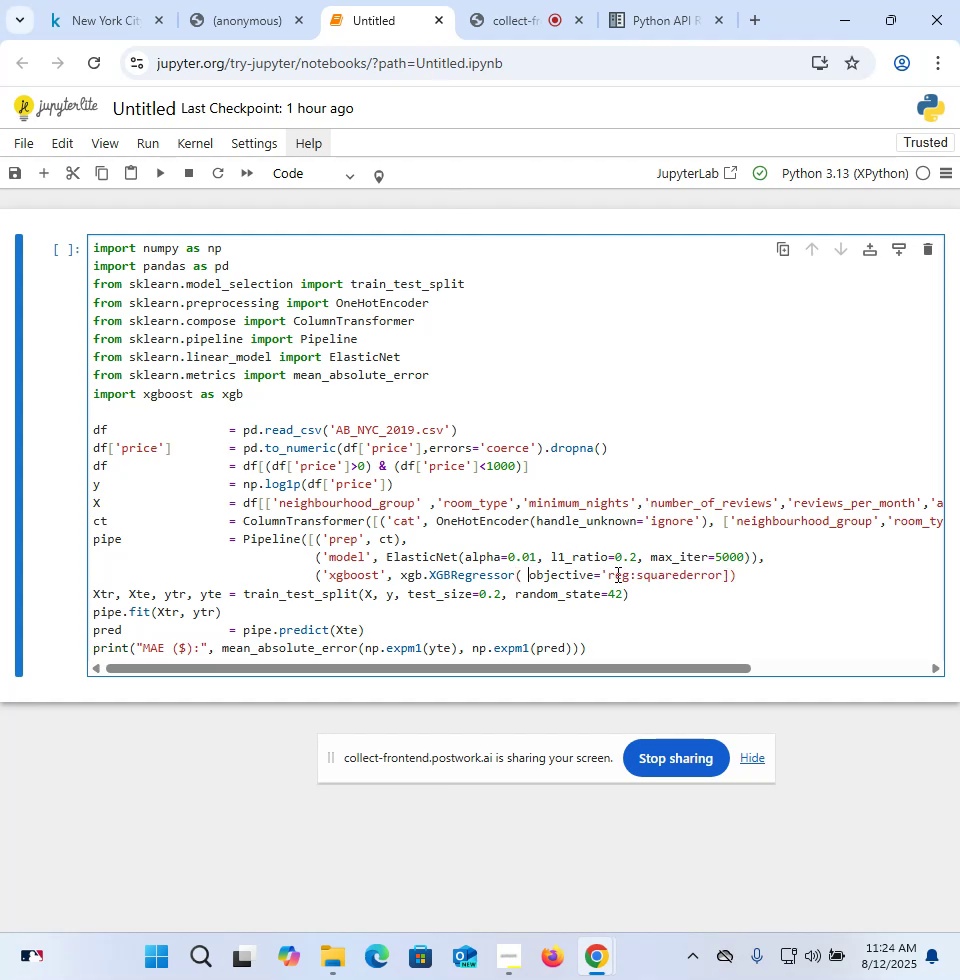 
key(Backspace)
 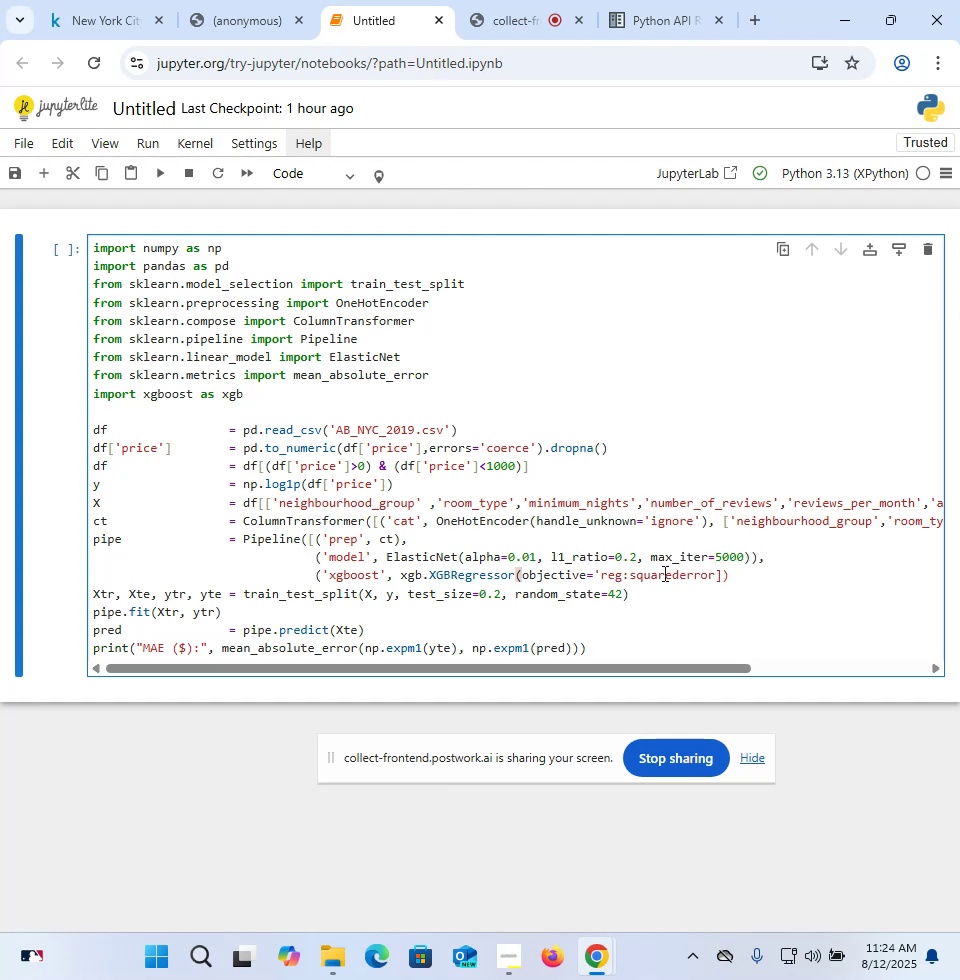 
left_click([714, 578])
 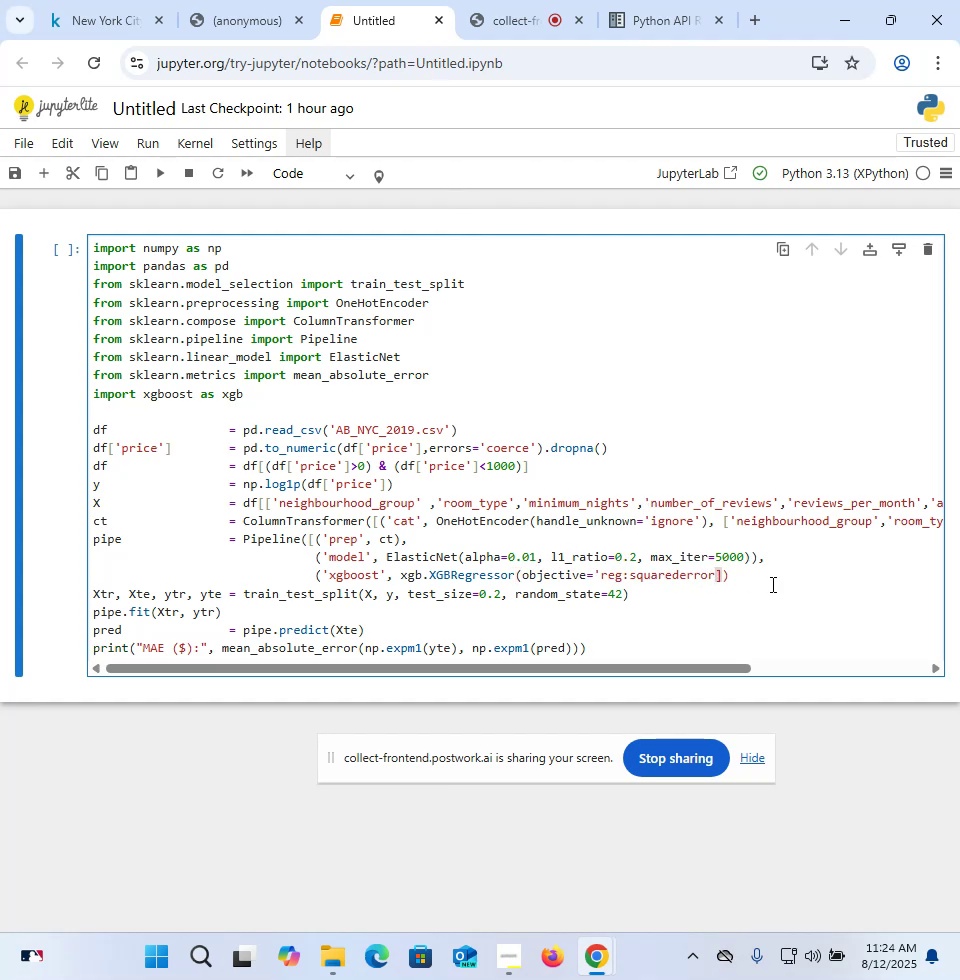 
key(Quote)
 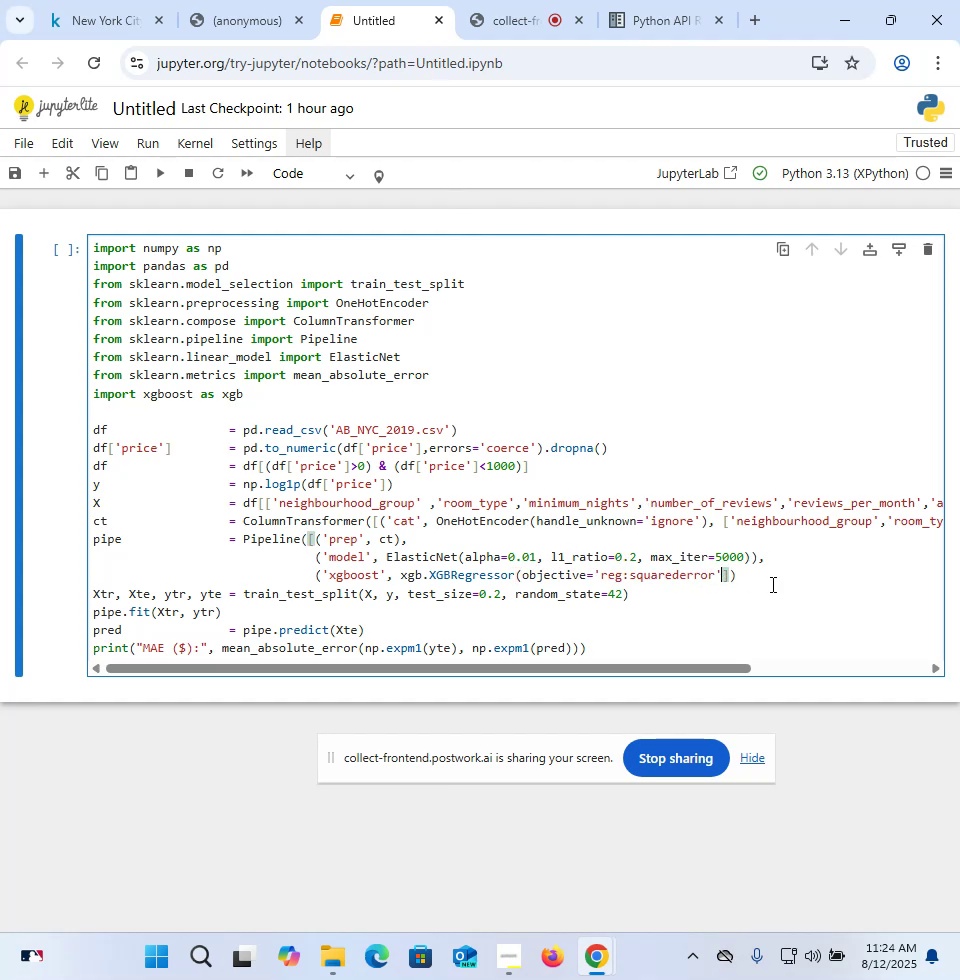 
key(Comma)
 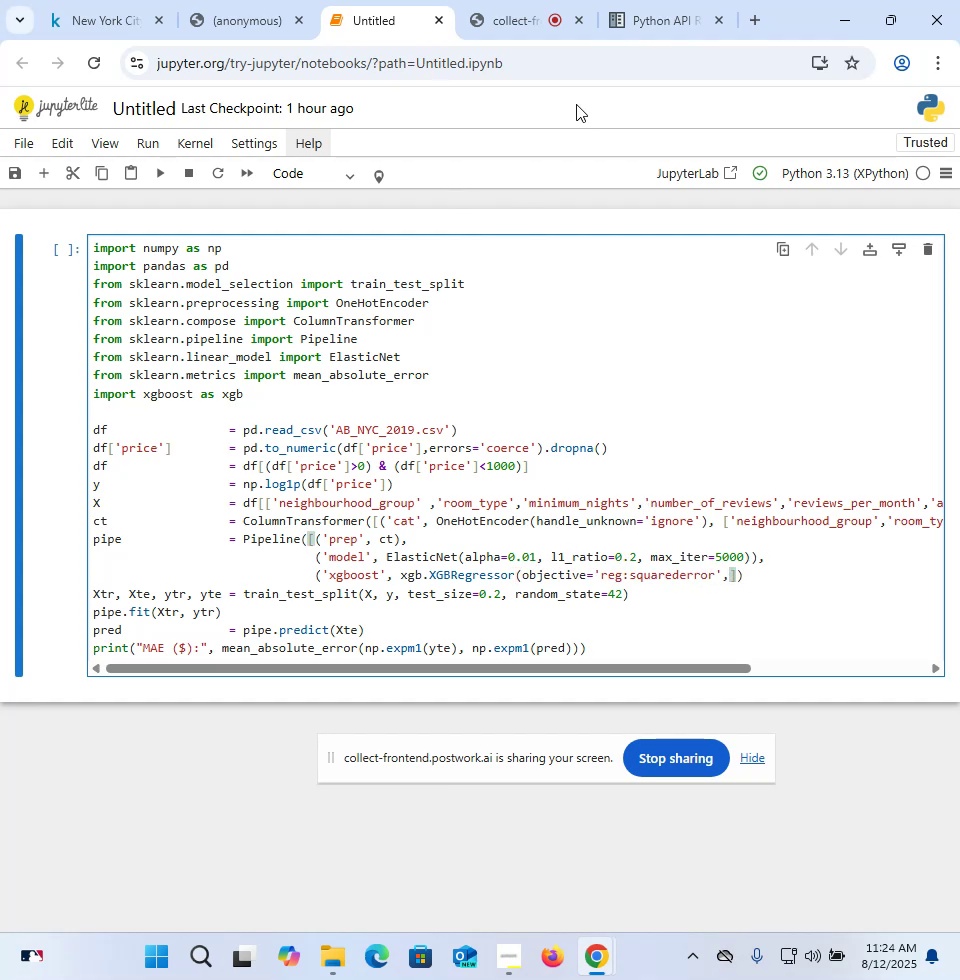 
left_click([643, 18])
 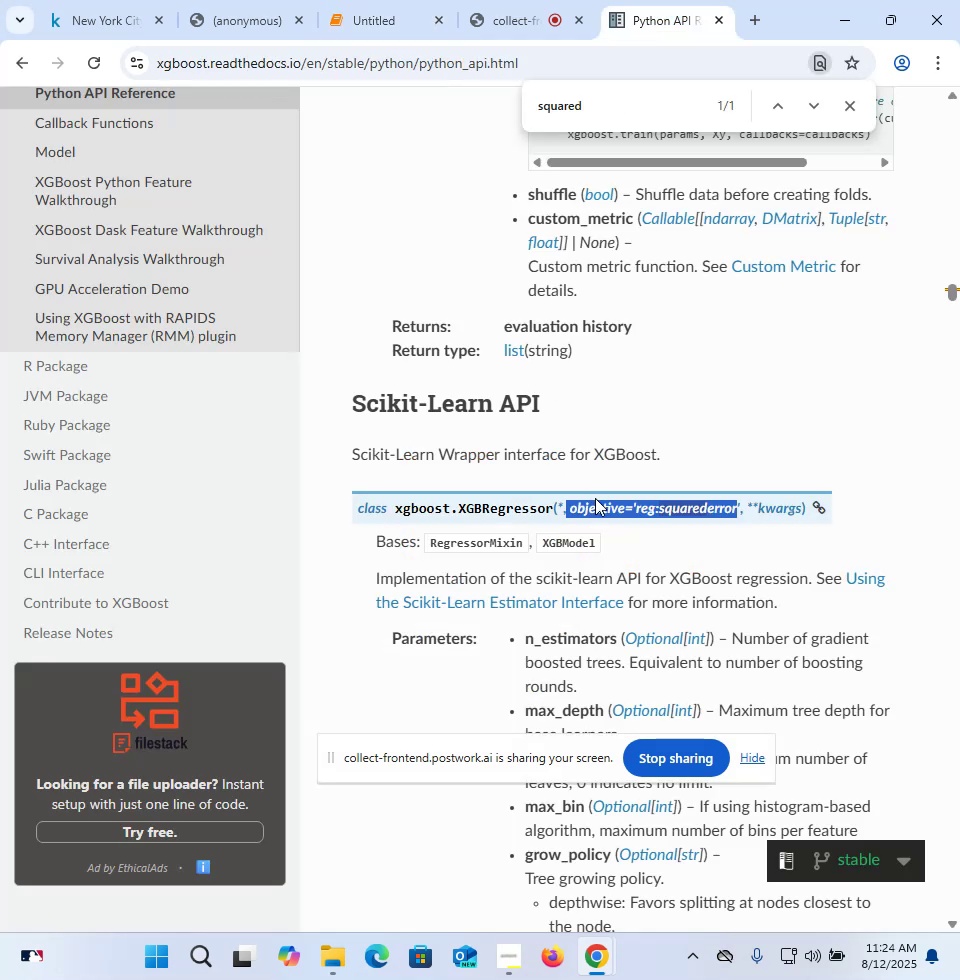 
scroll: coordinate [595, 498], scroll_direction: down, amount: 2.0
 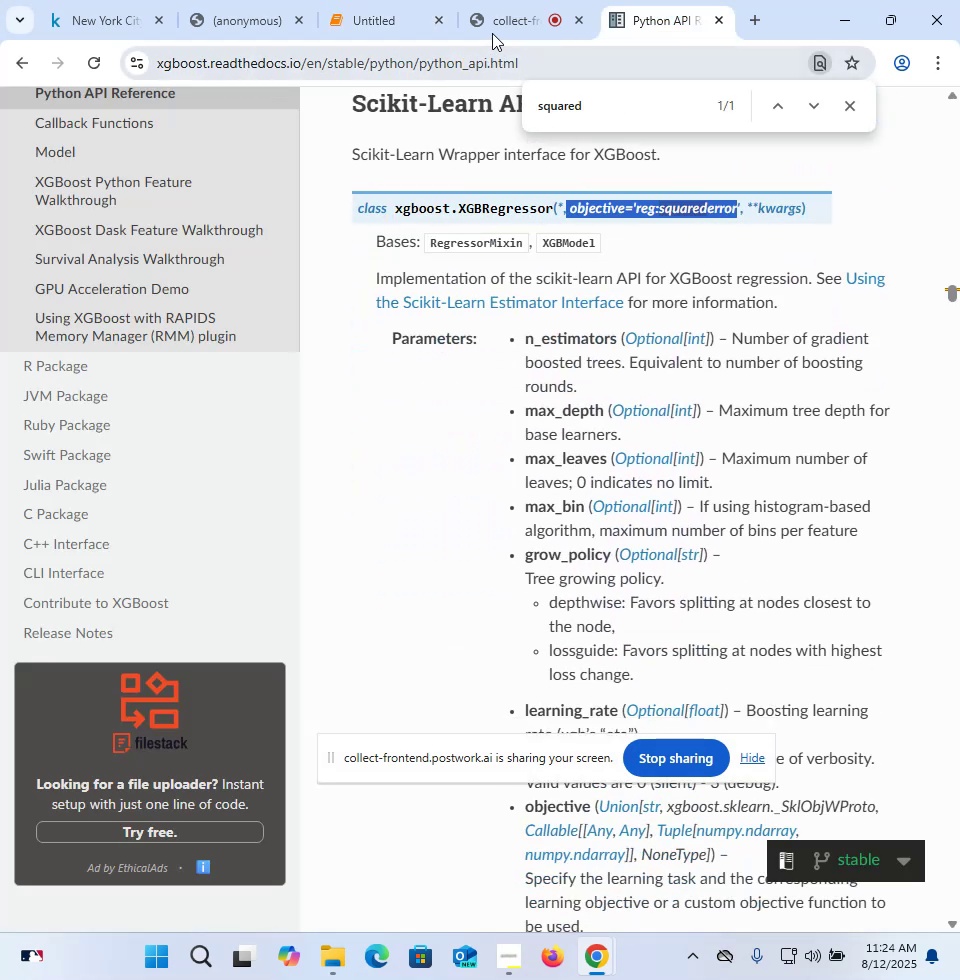 
left_click([409, 36])
 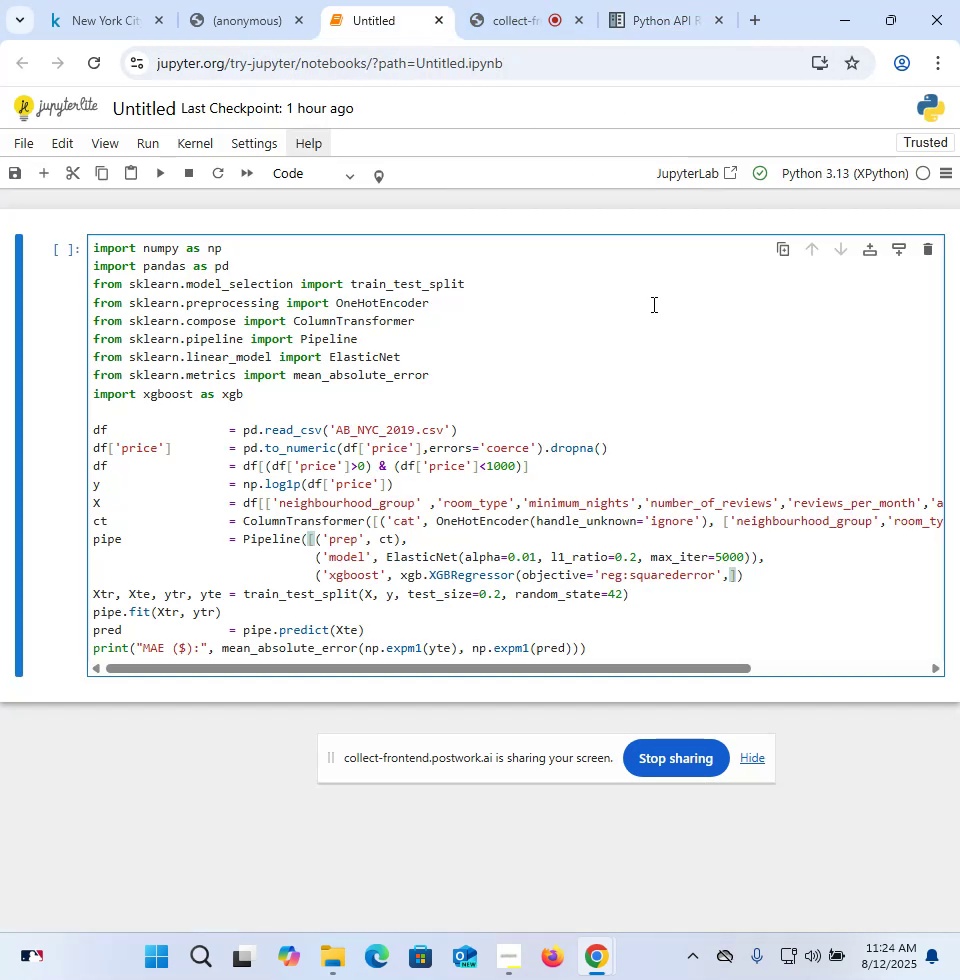 
type(m)
key(Backspace)
type(n_i)
key(Backspace)
type(estime)
key(Backspace)
type(ators)
 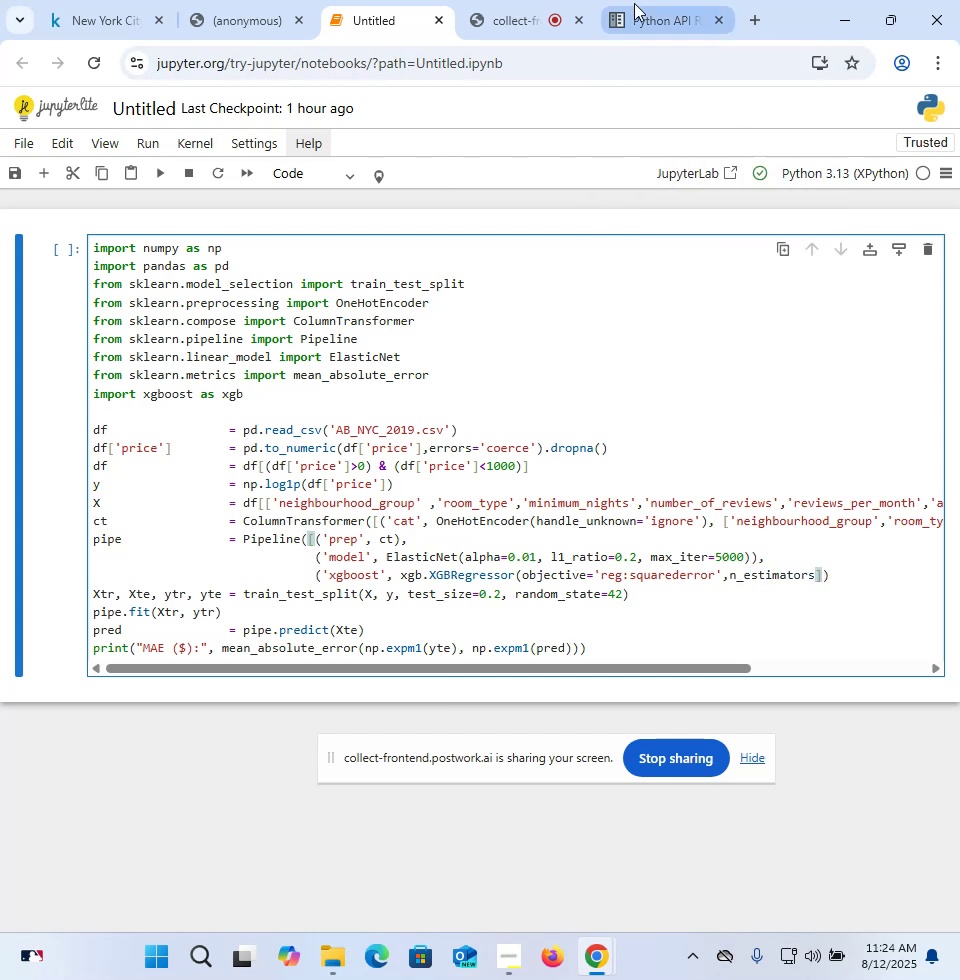 
left_click([639, 11])
 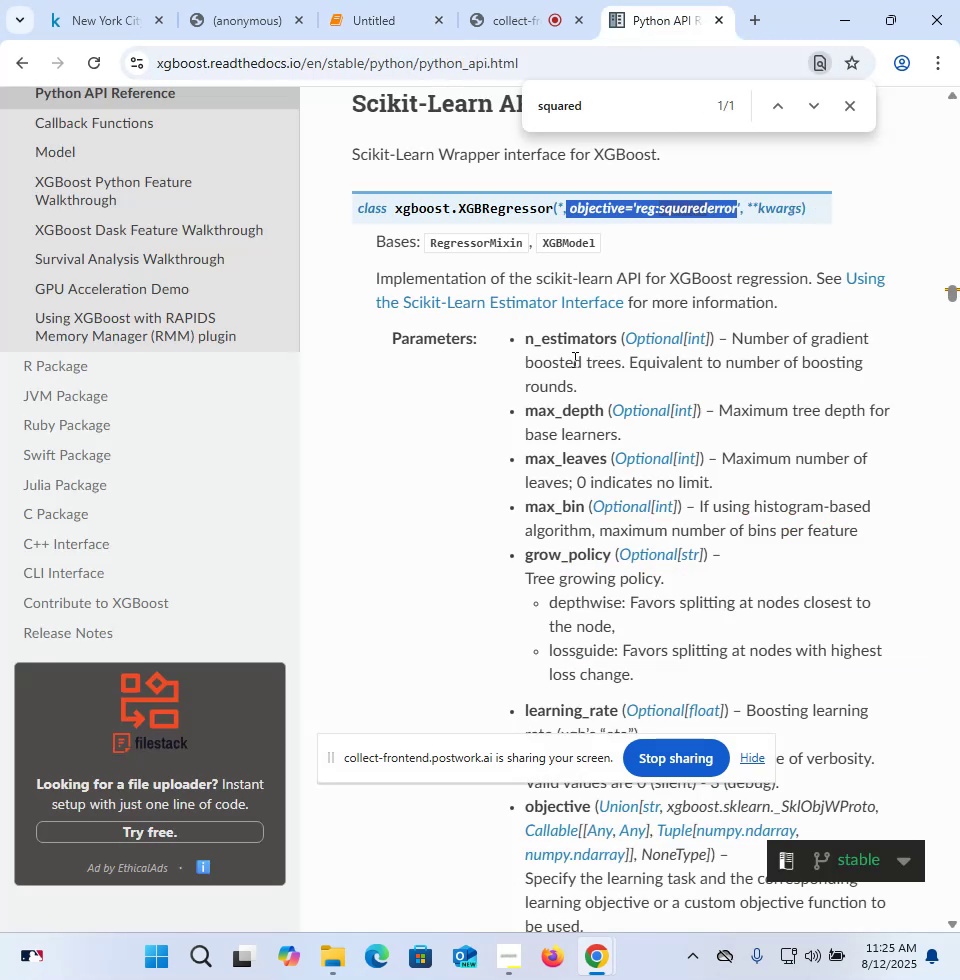 
double_click([568, 345])
 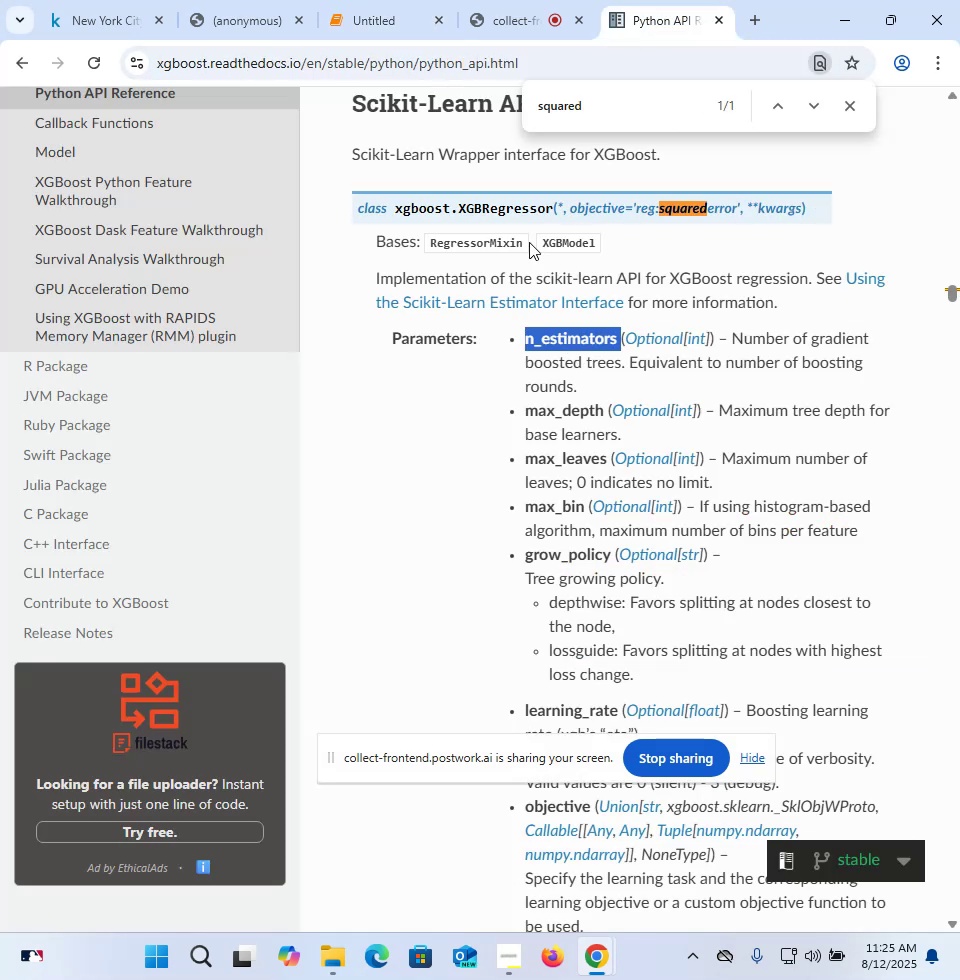 
key(Control+C)
 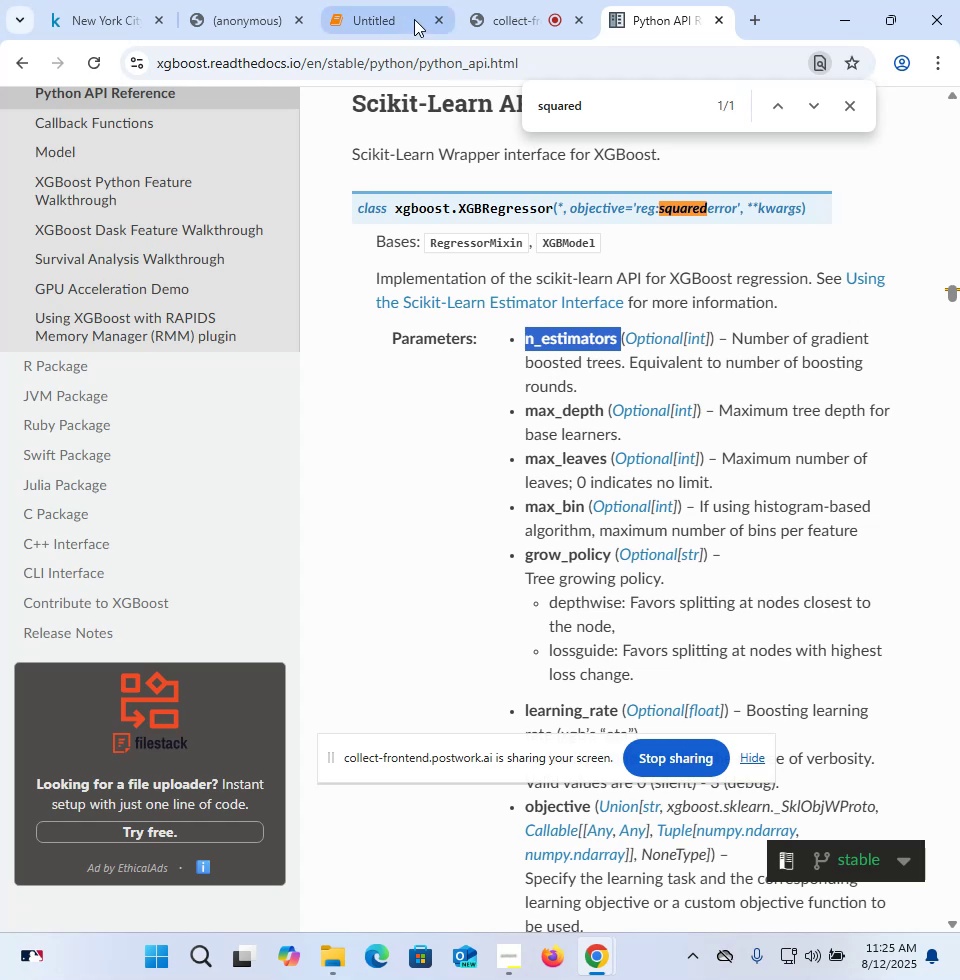 
left_click([411, 19])
 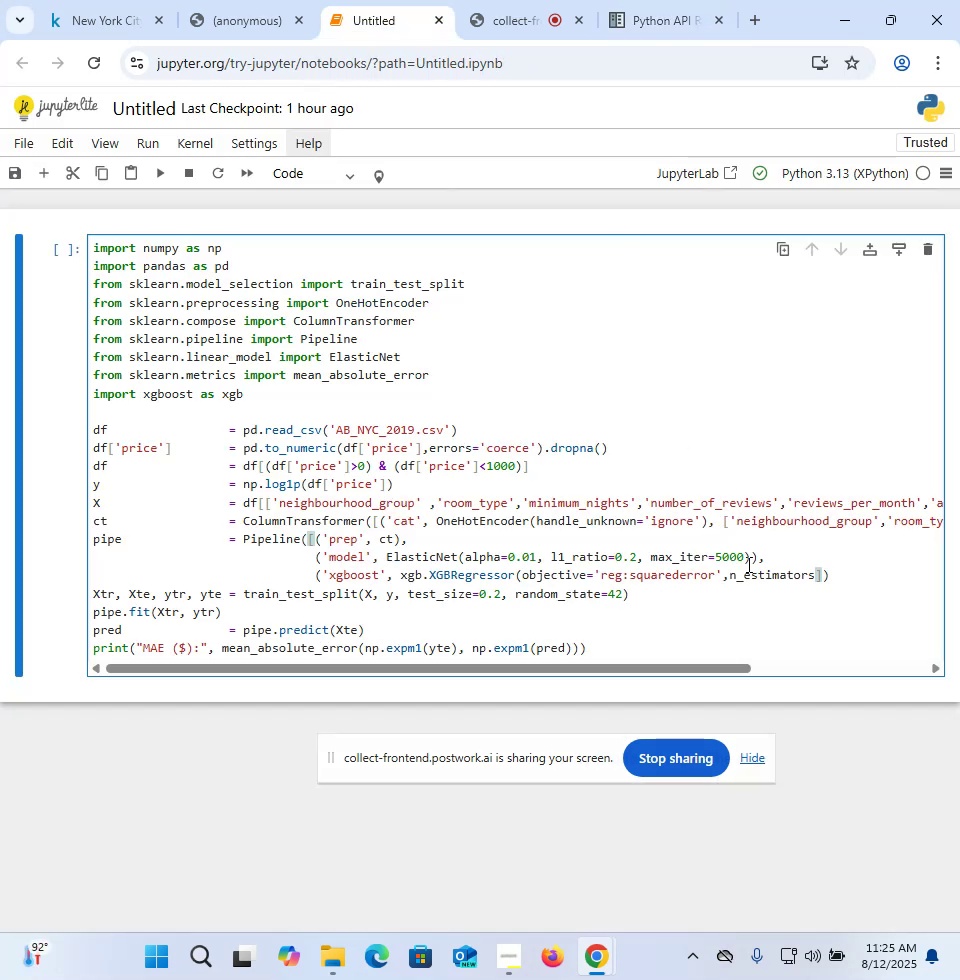 
double_click([750, 570])
 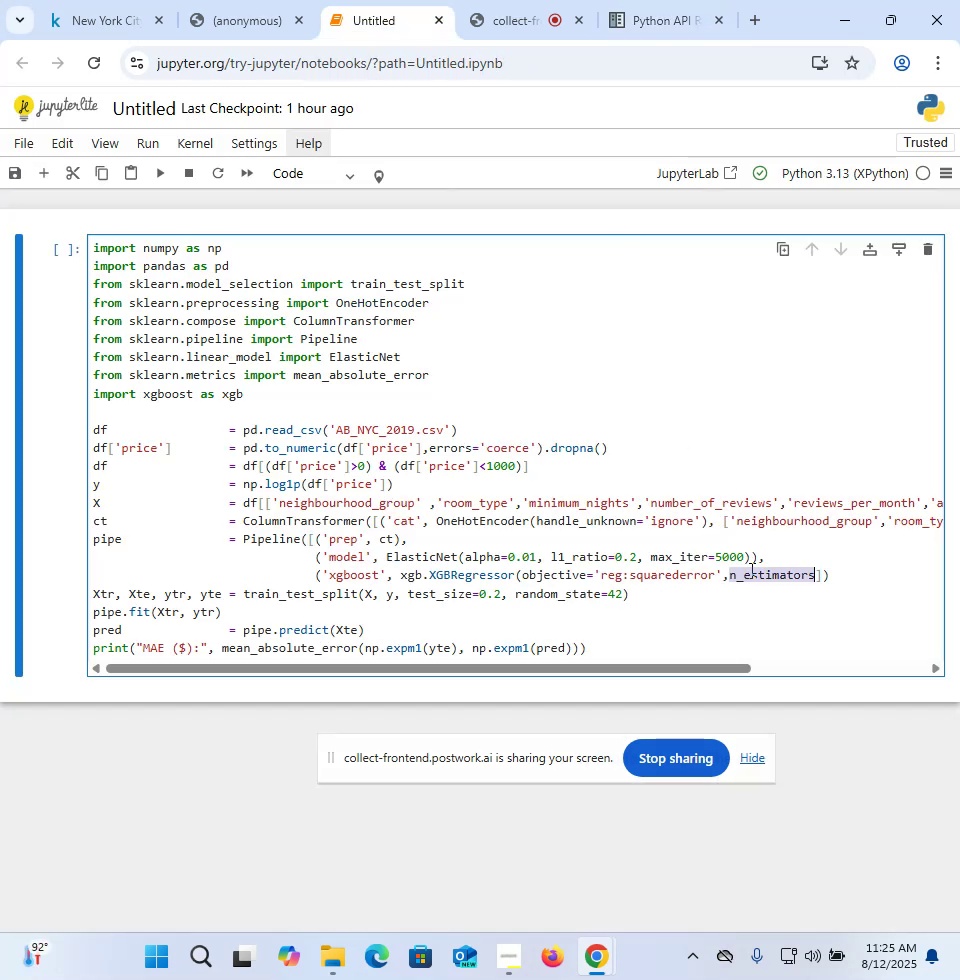 
key(Control+V)
 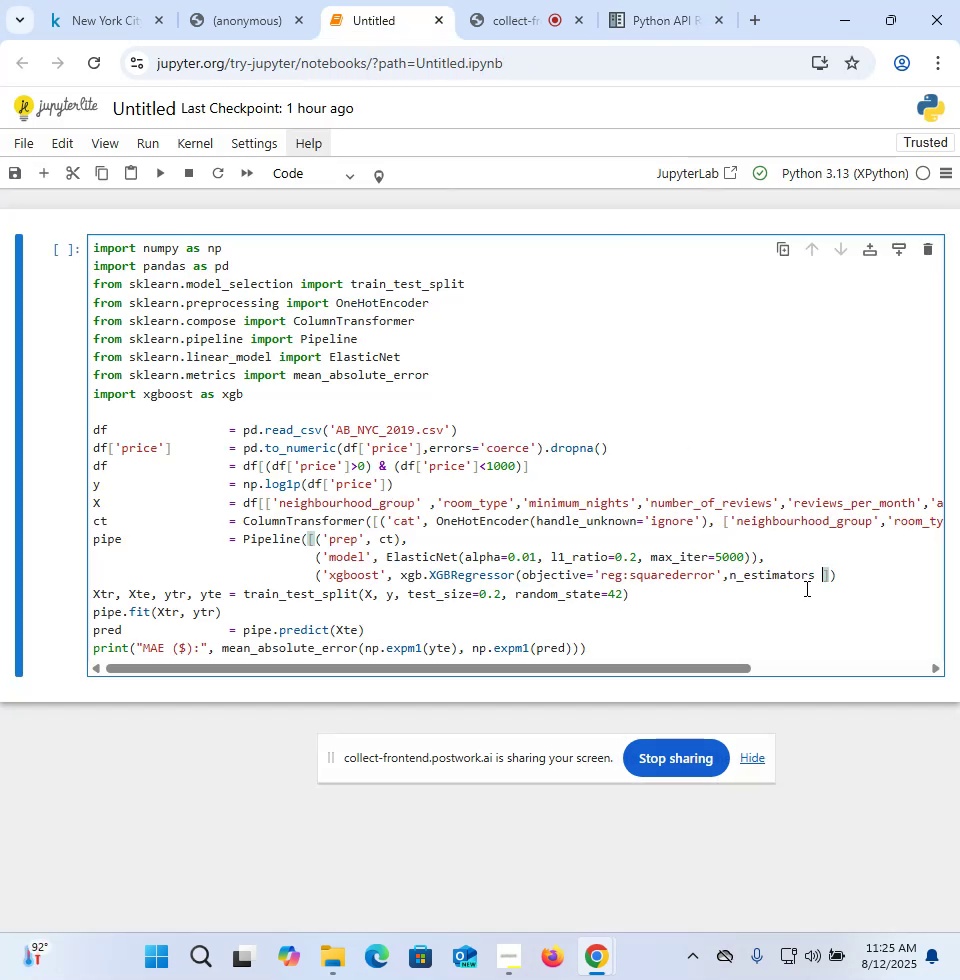 
key(Backspace)
type(=100))
 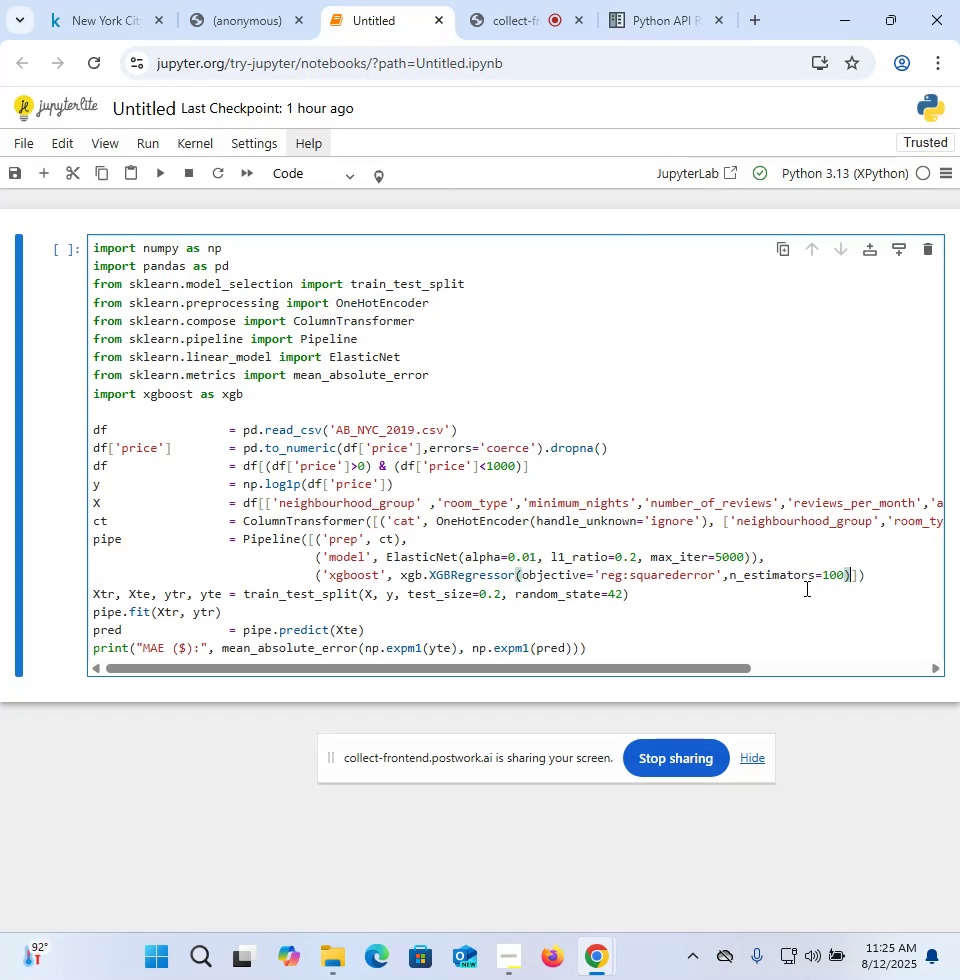 
key(Shift+0)
 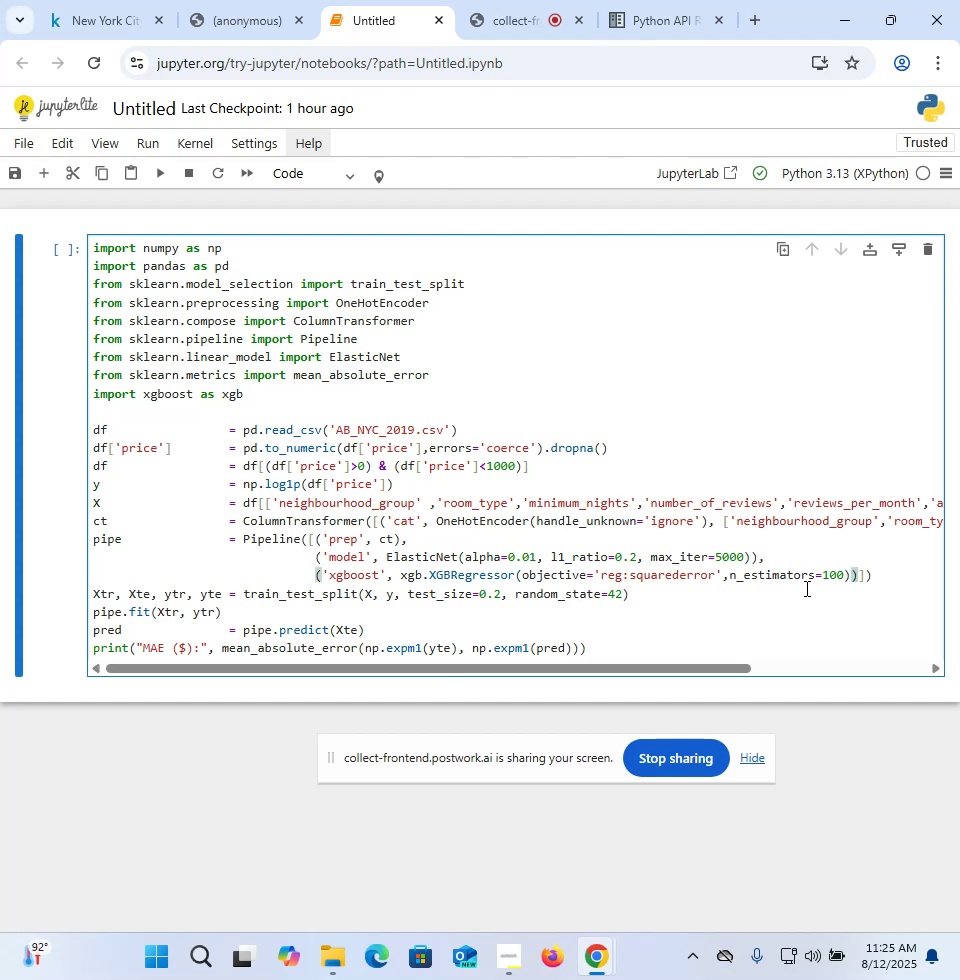 
key(ArrowRight)
 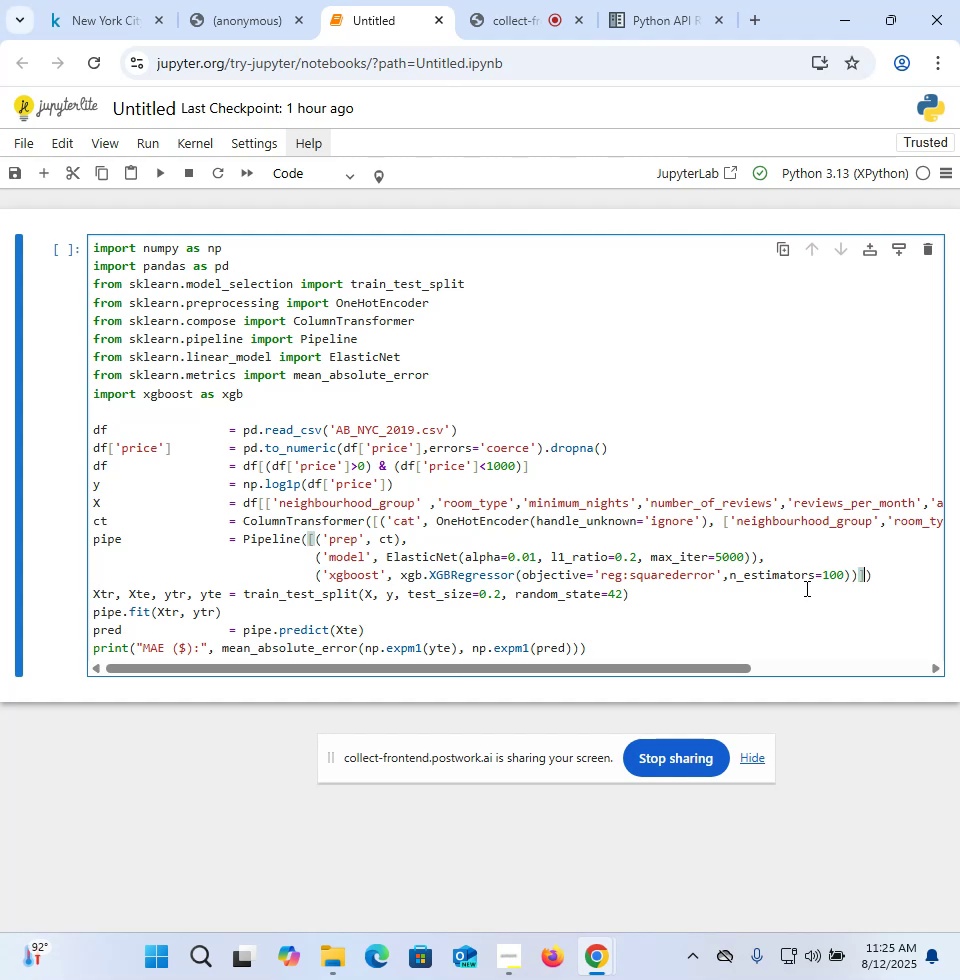 
key(ArrowRight)
 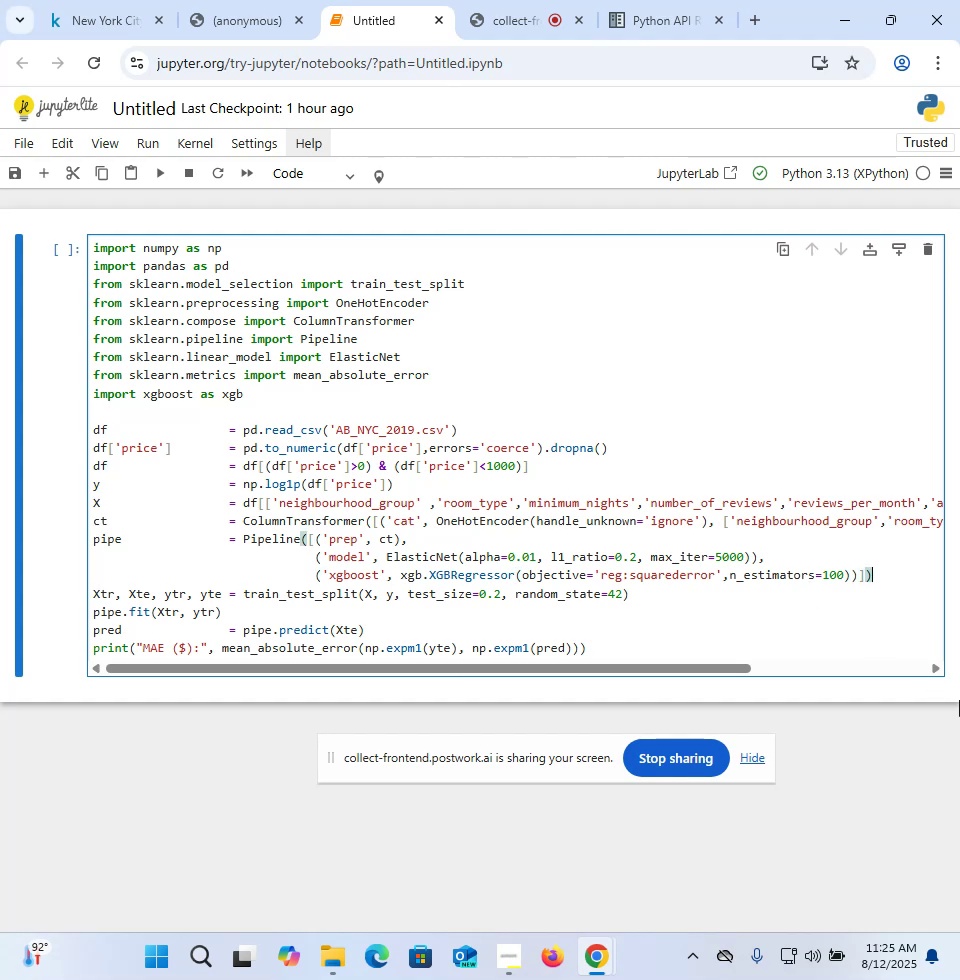 
wait(5.67)
 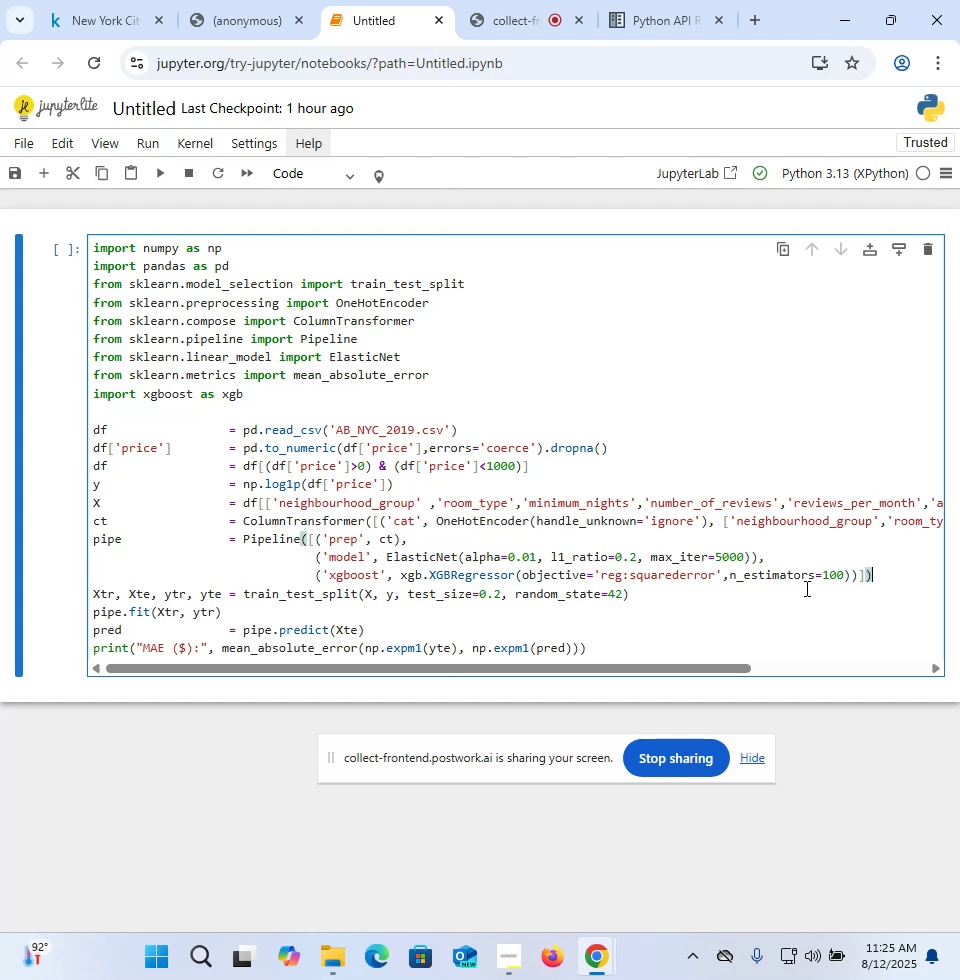 
scroll: coordinate [737, 571], scroll_direction: down, amount: 1.0
 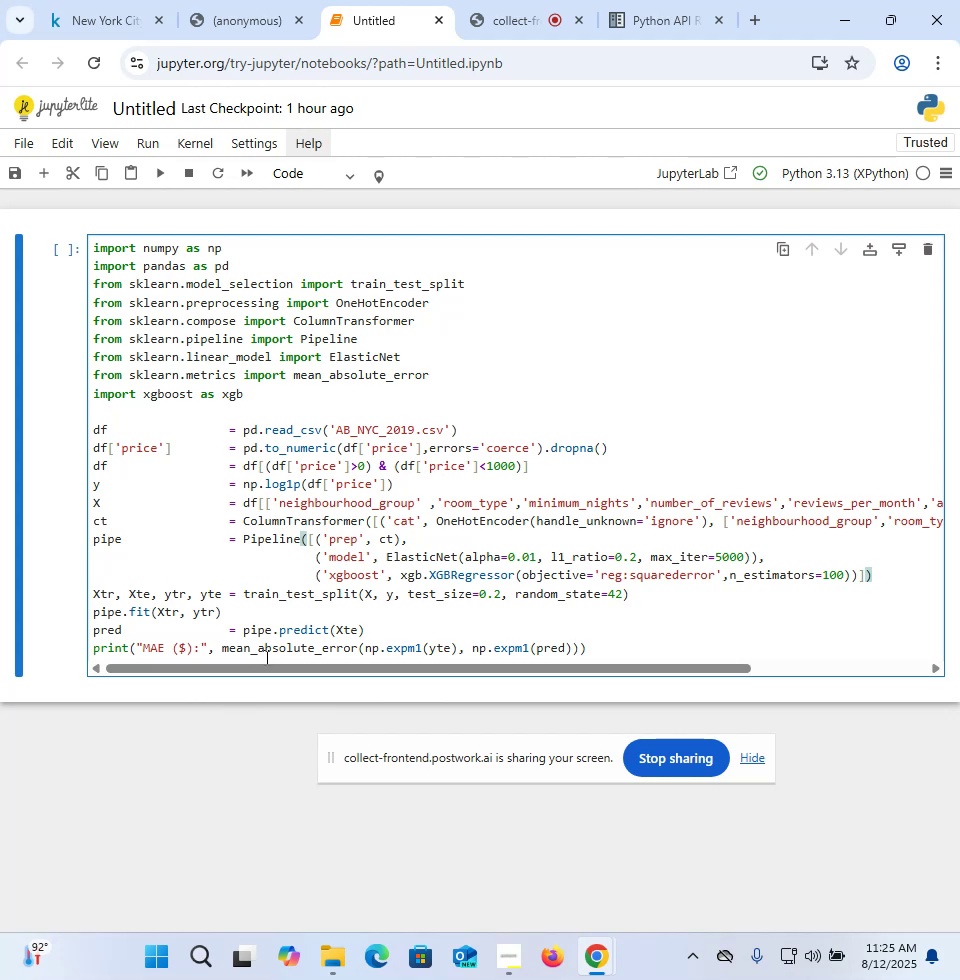 
wait(6.77)
 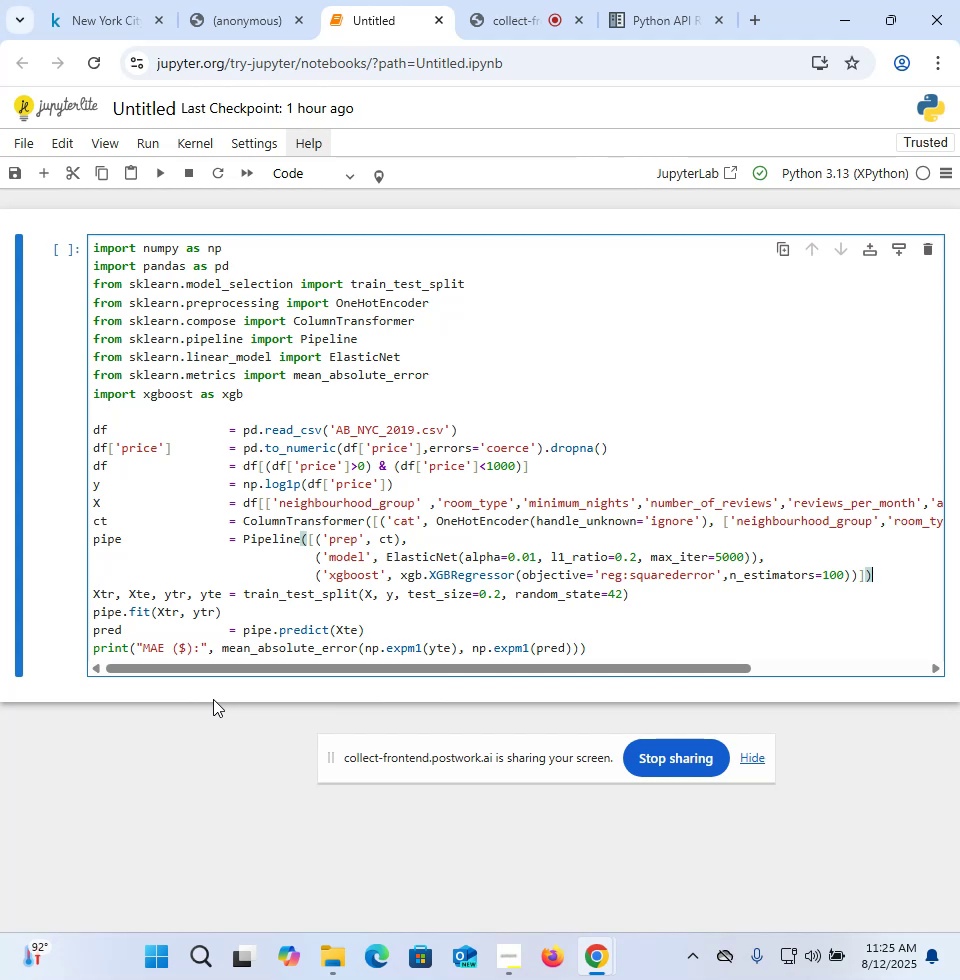 
left_click([251, 10])
 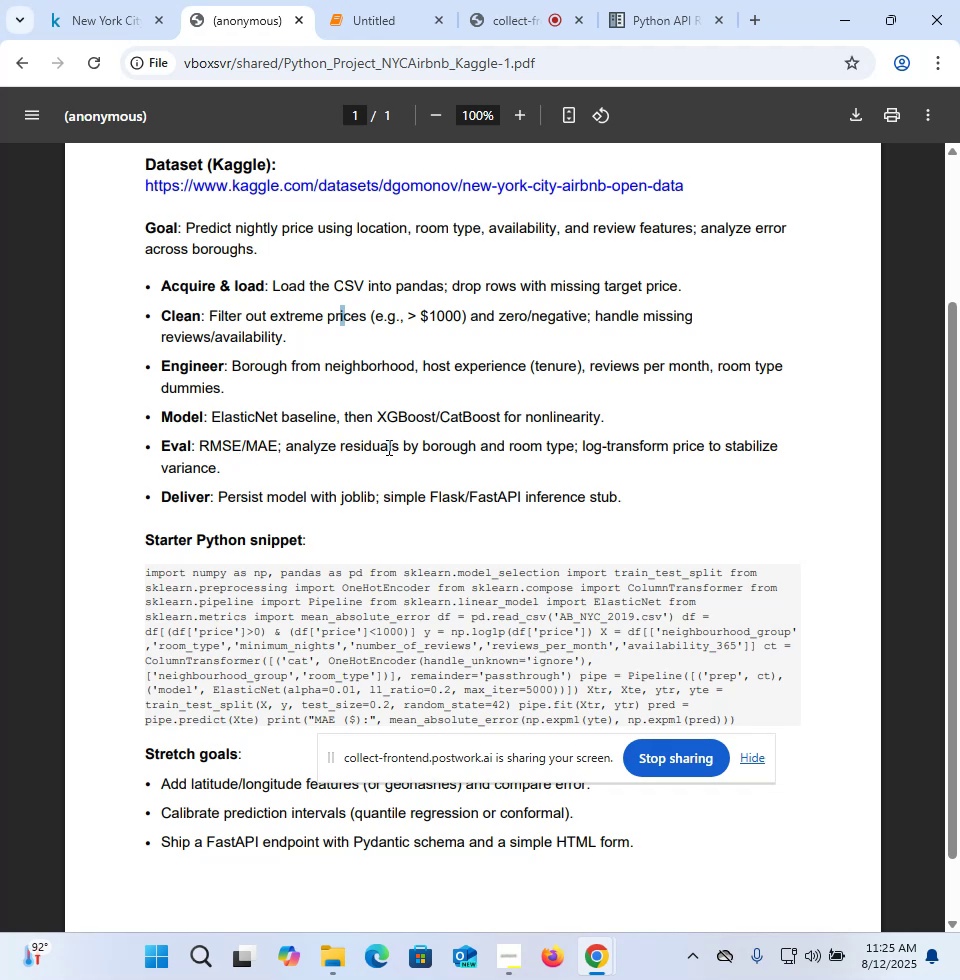 
wait(16.44)
 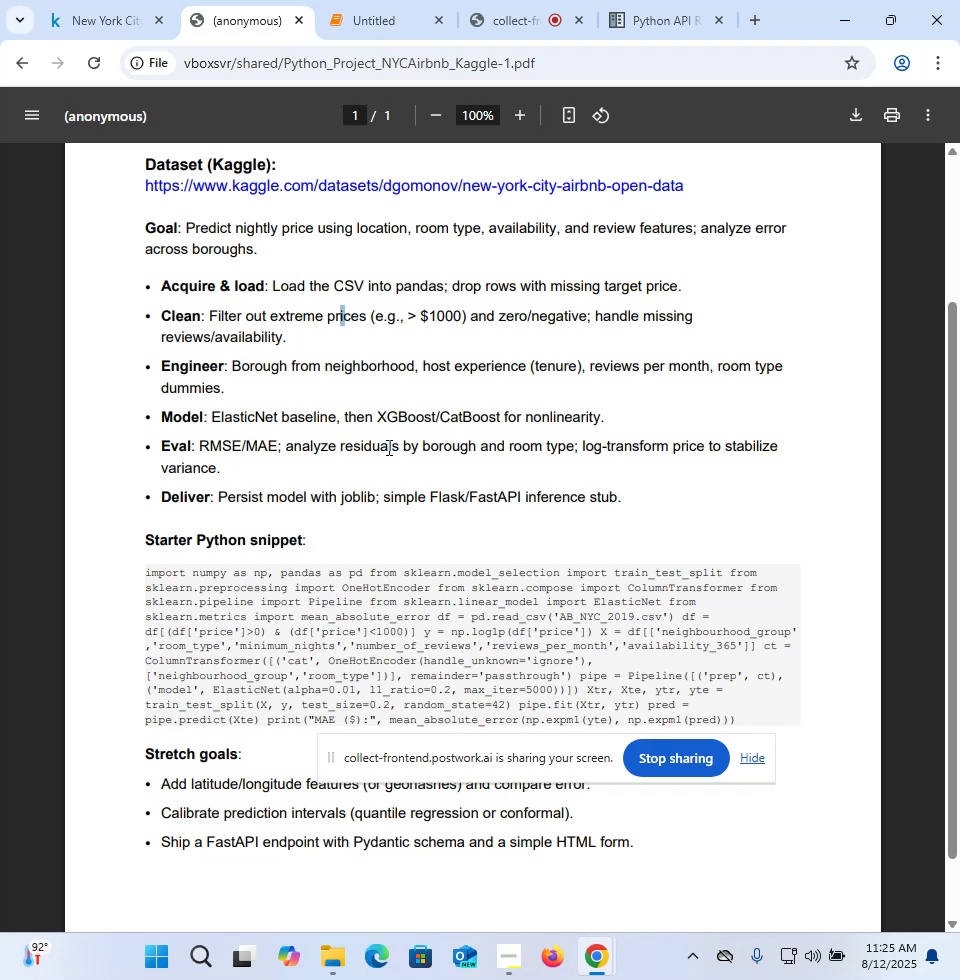 
left_click([471, 27])
 